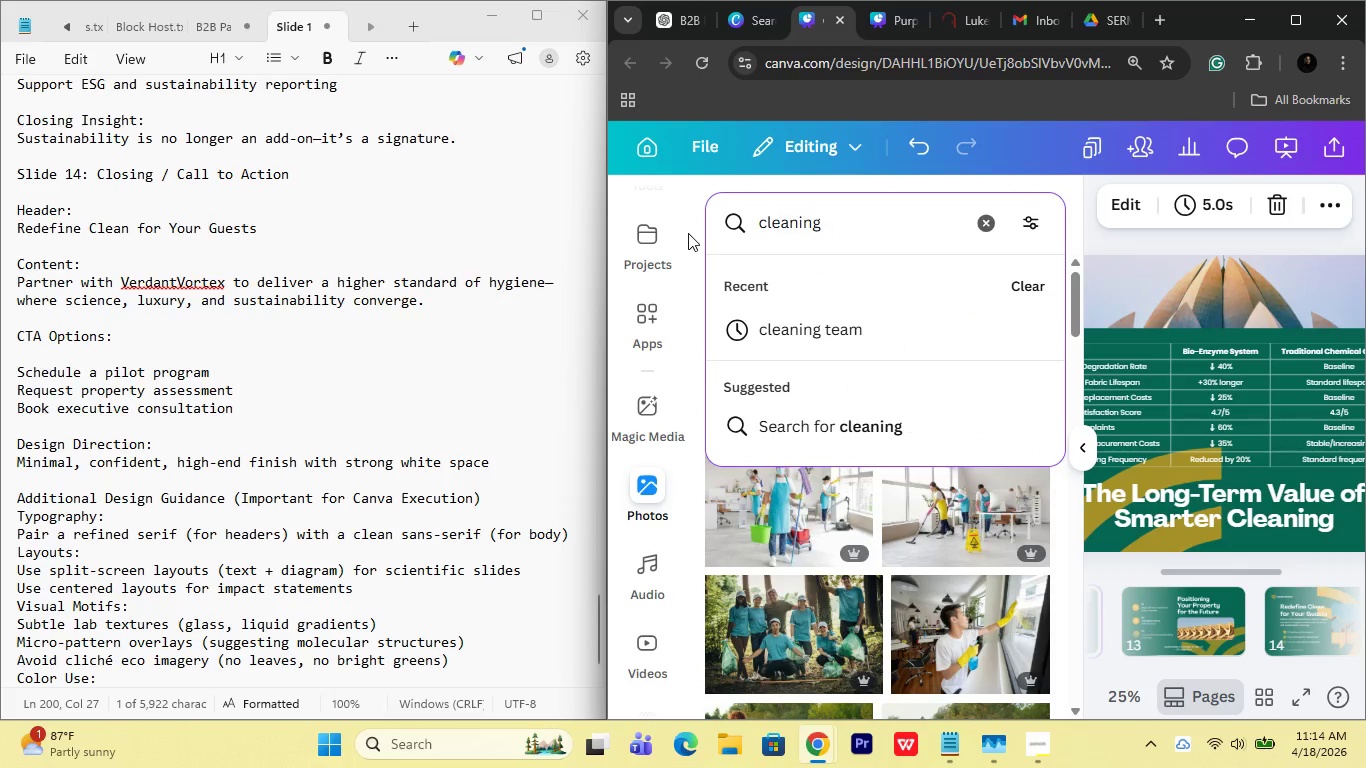 
key(Backspace)
 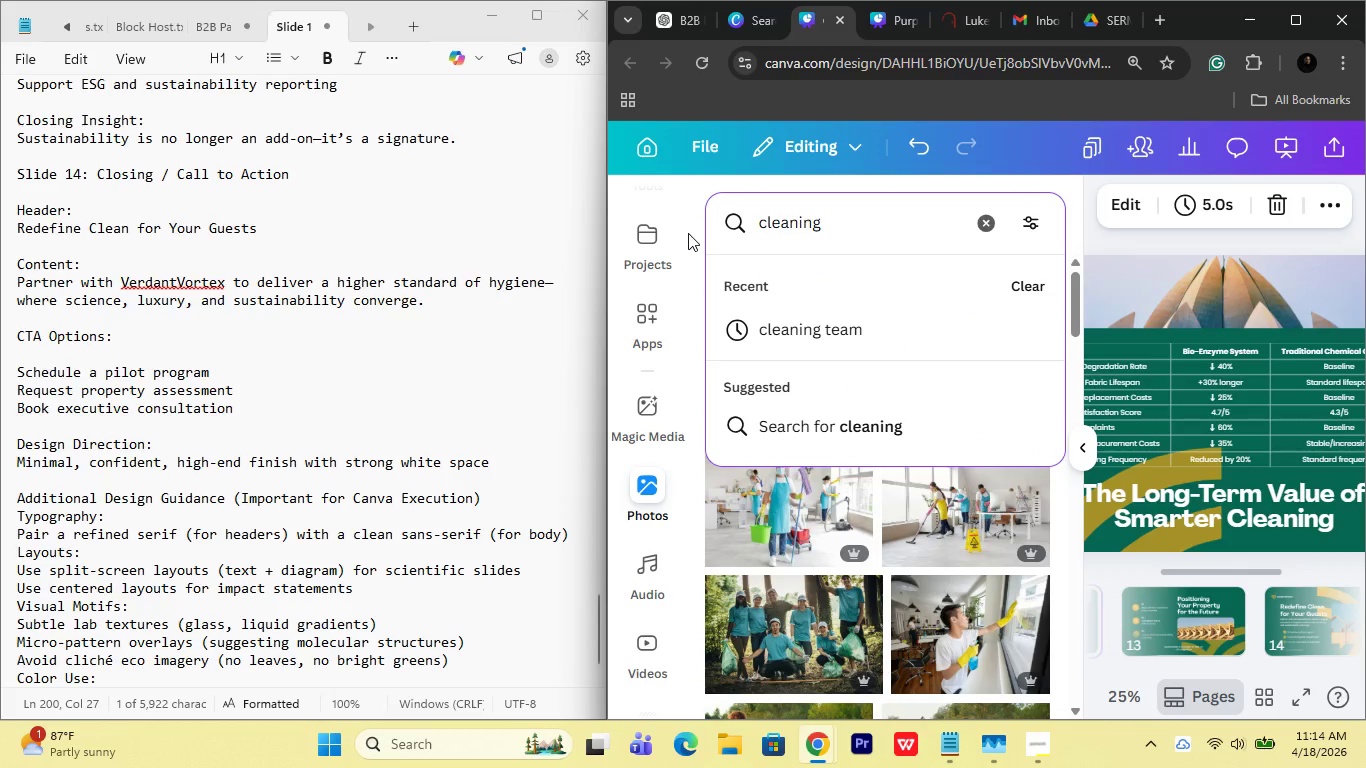 
key(Backspace)
 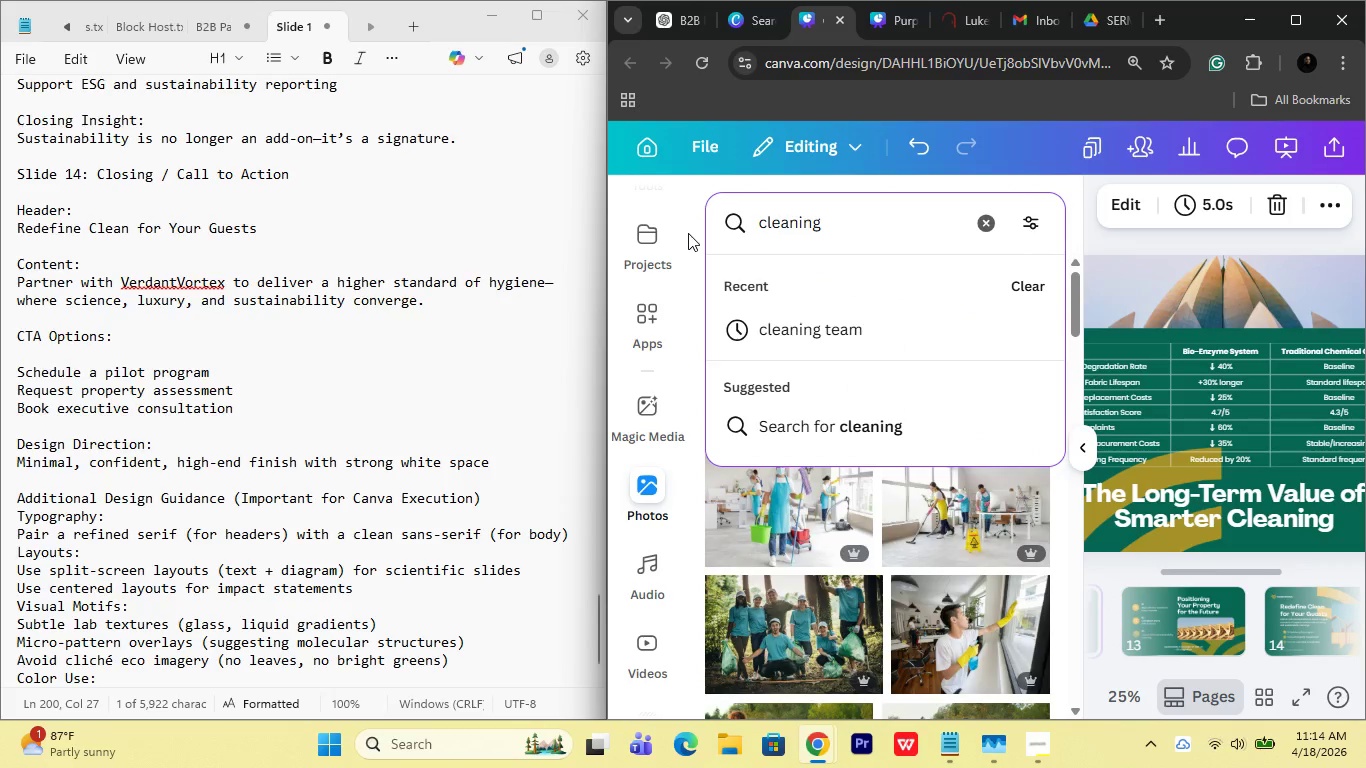 
key(Enter)
 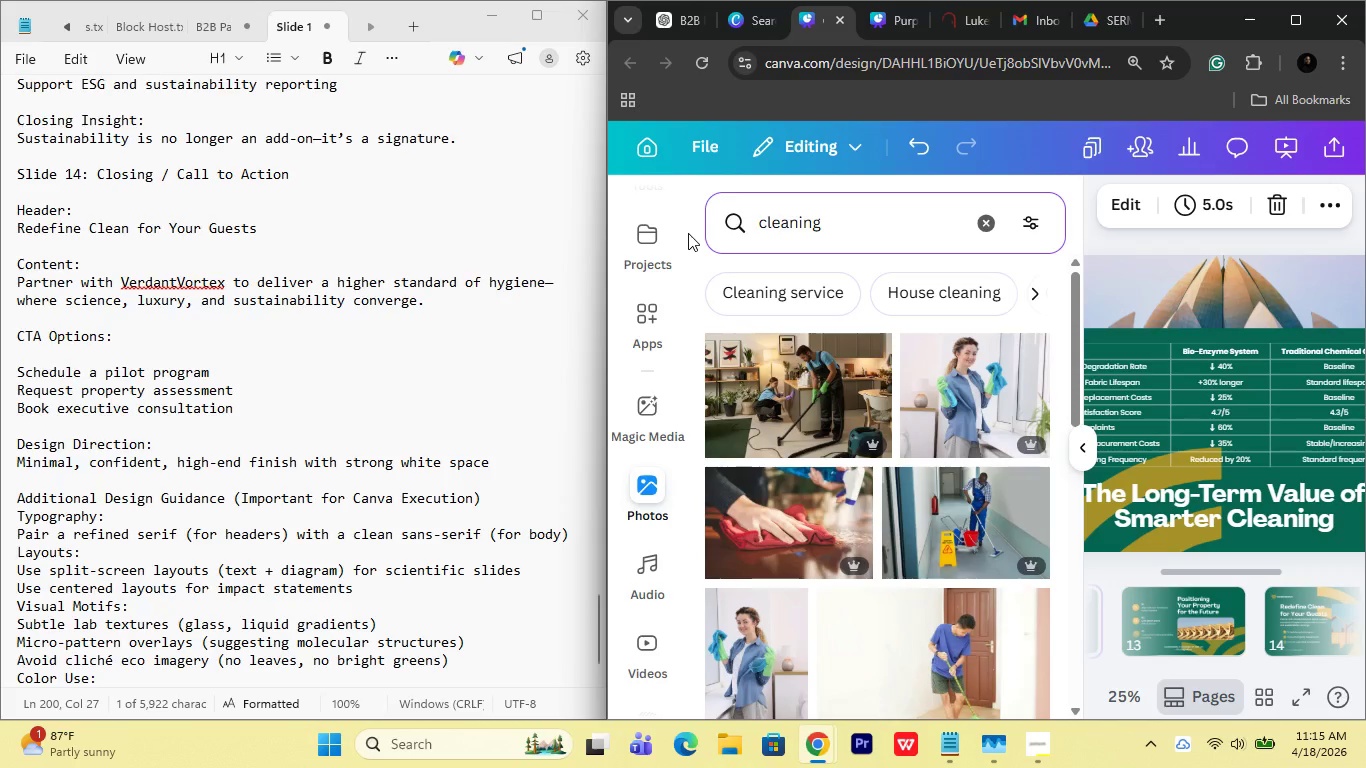 
wait(97.91)
 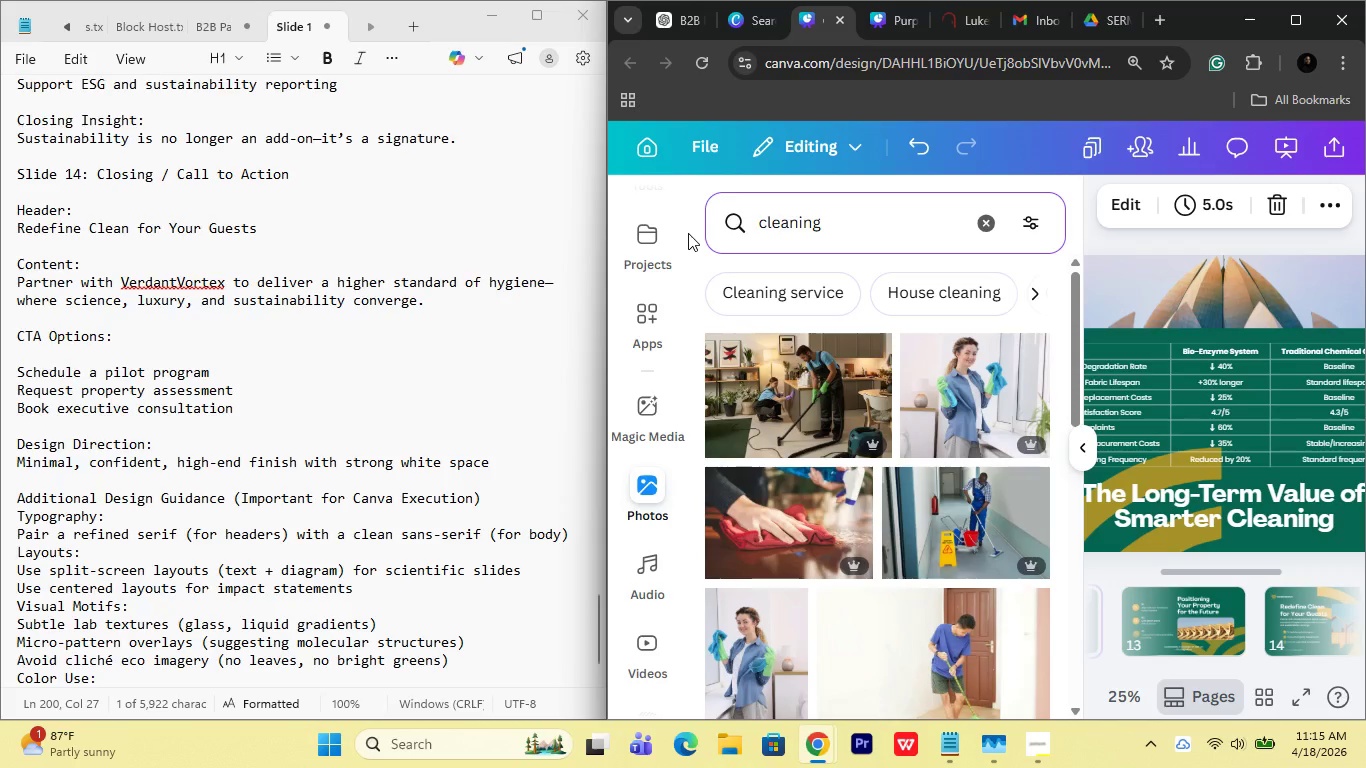 
mouse_move([924, 414])
 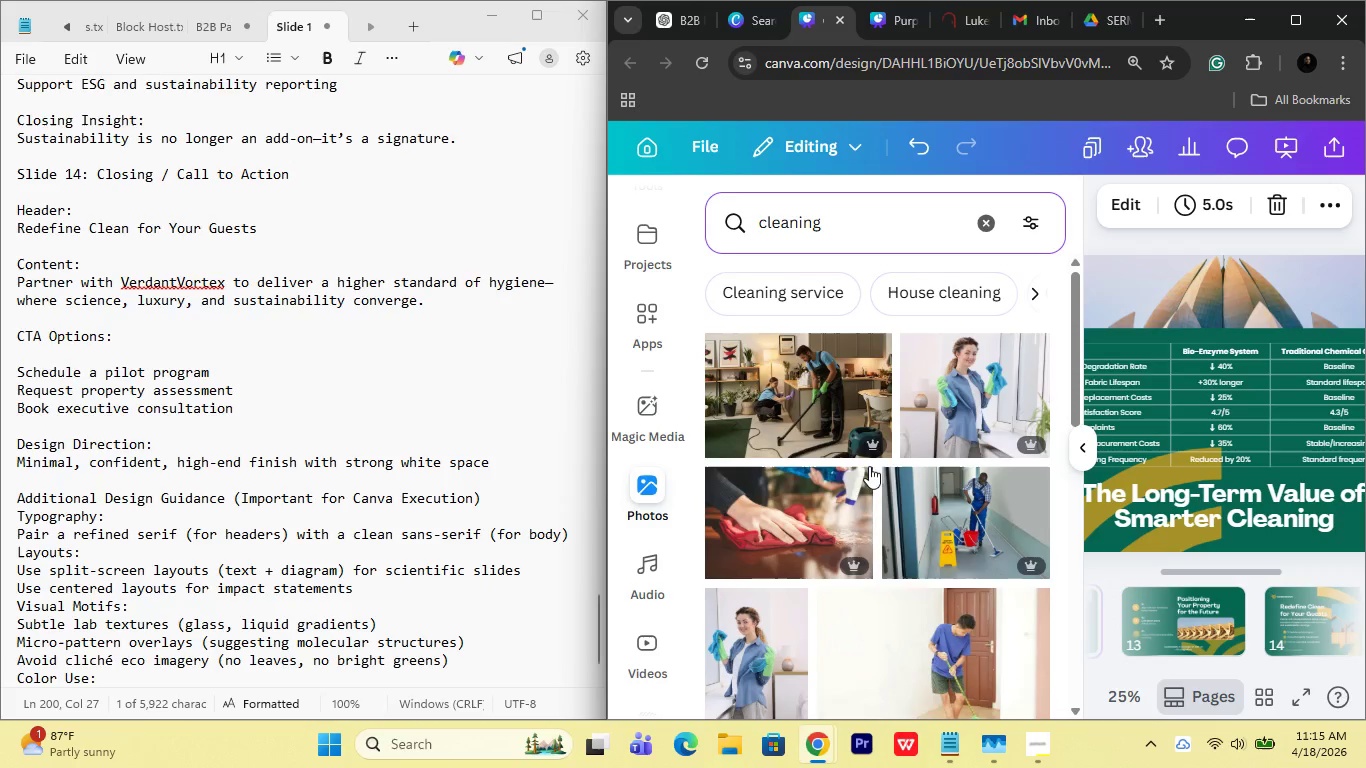 
scroll: coordinate [839, 480], scroll_direction: down, amount: 7.0
 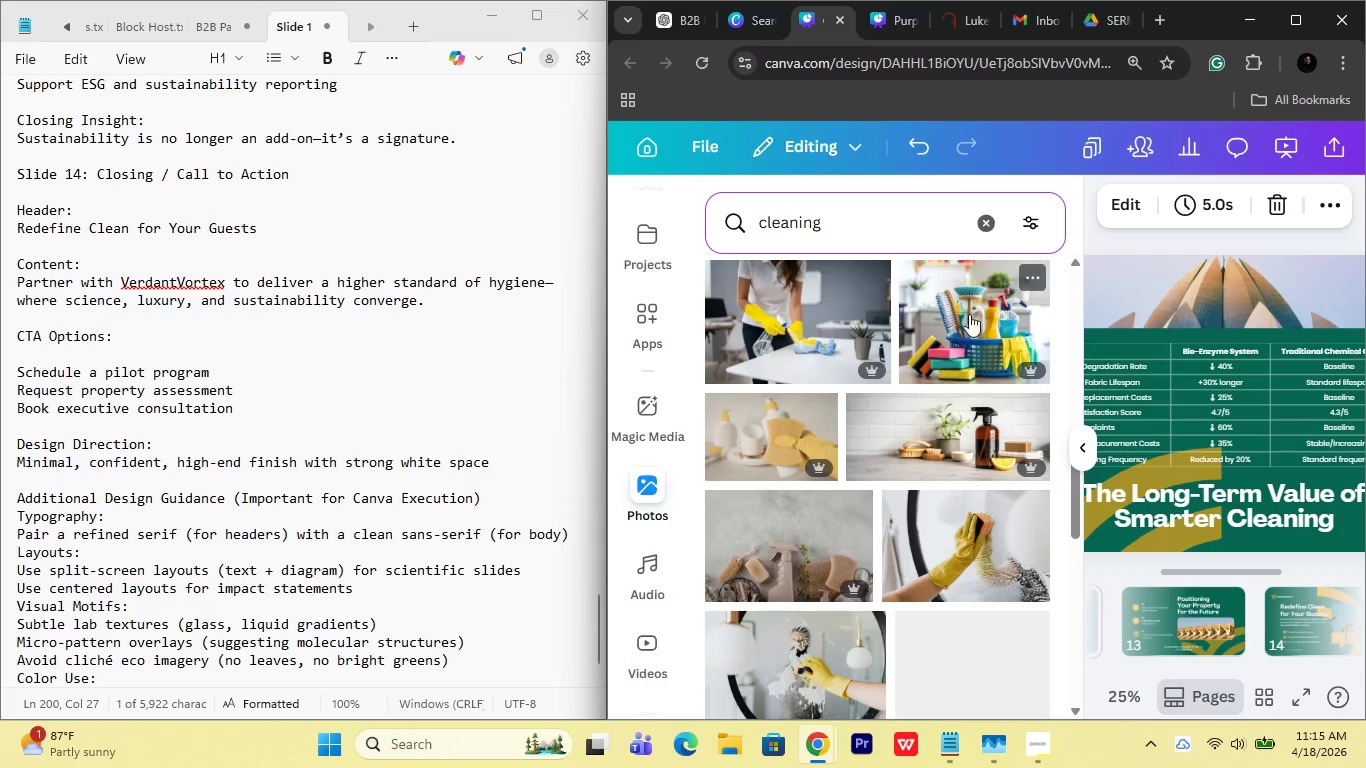 
left_click_drag(start_coordinate=[966, 310], to_coordinate=[1000, 332])
 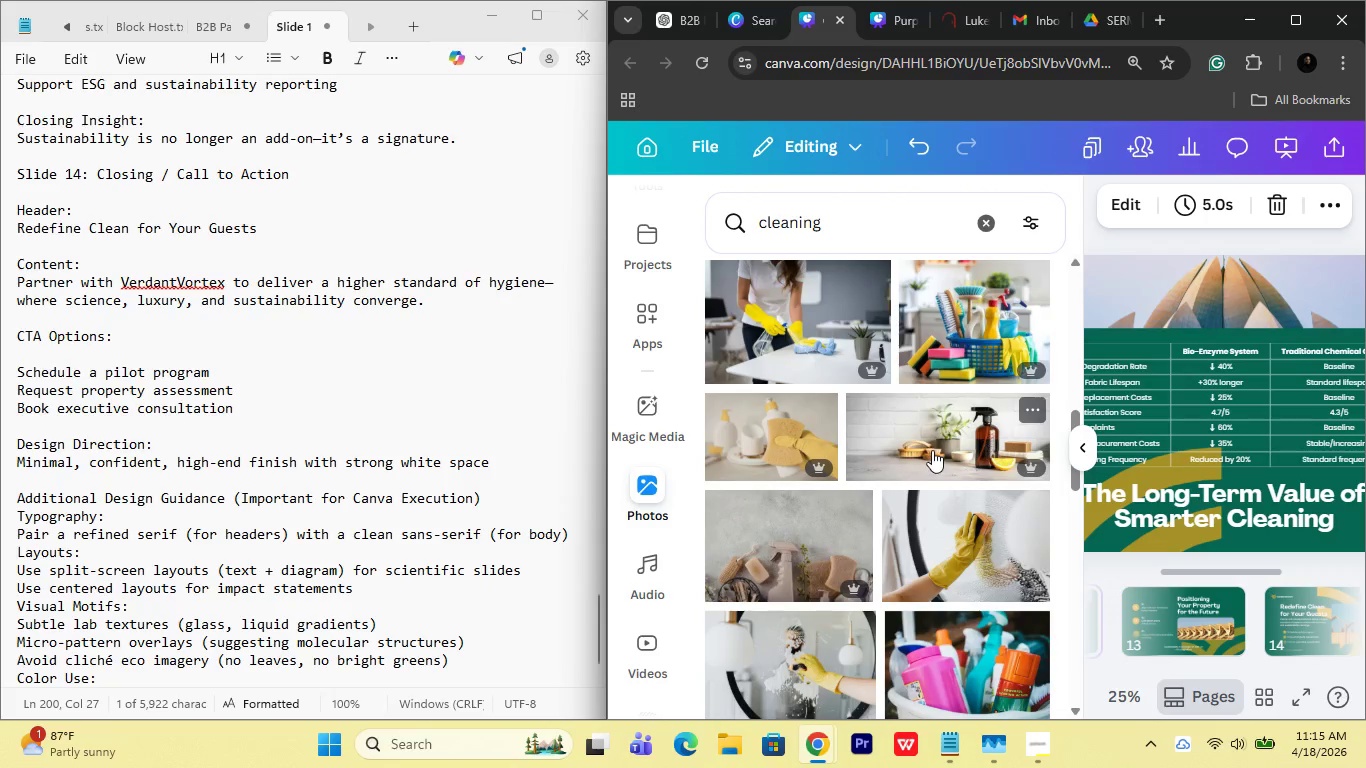 
left_click_drag(start_coordinate=[932, 450], to_coordinate=[1150, 297])
 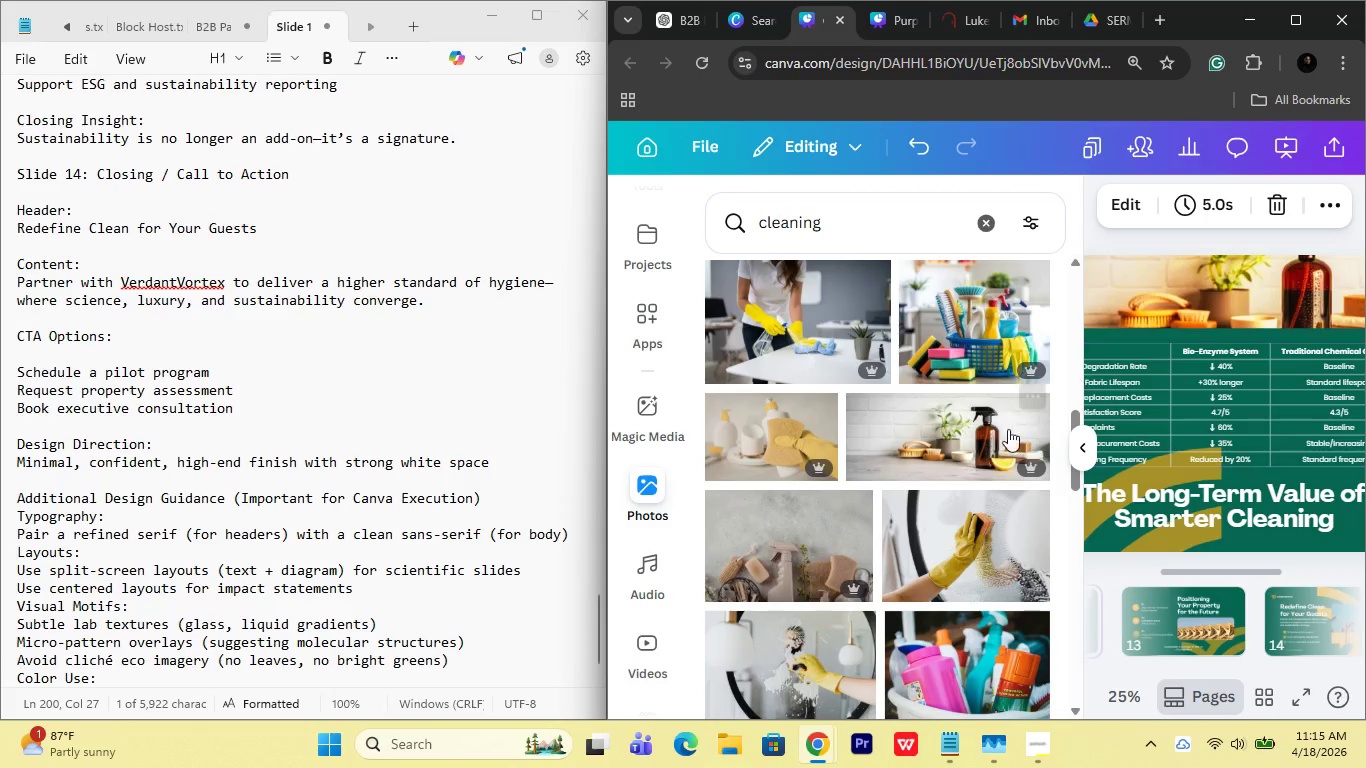 
scroll: coordinate [987, 444], scroll_direction: down, amount: 1.0
 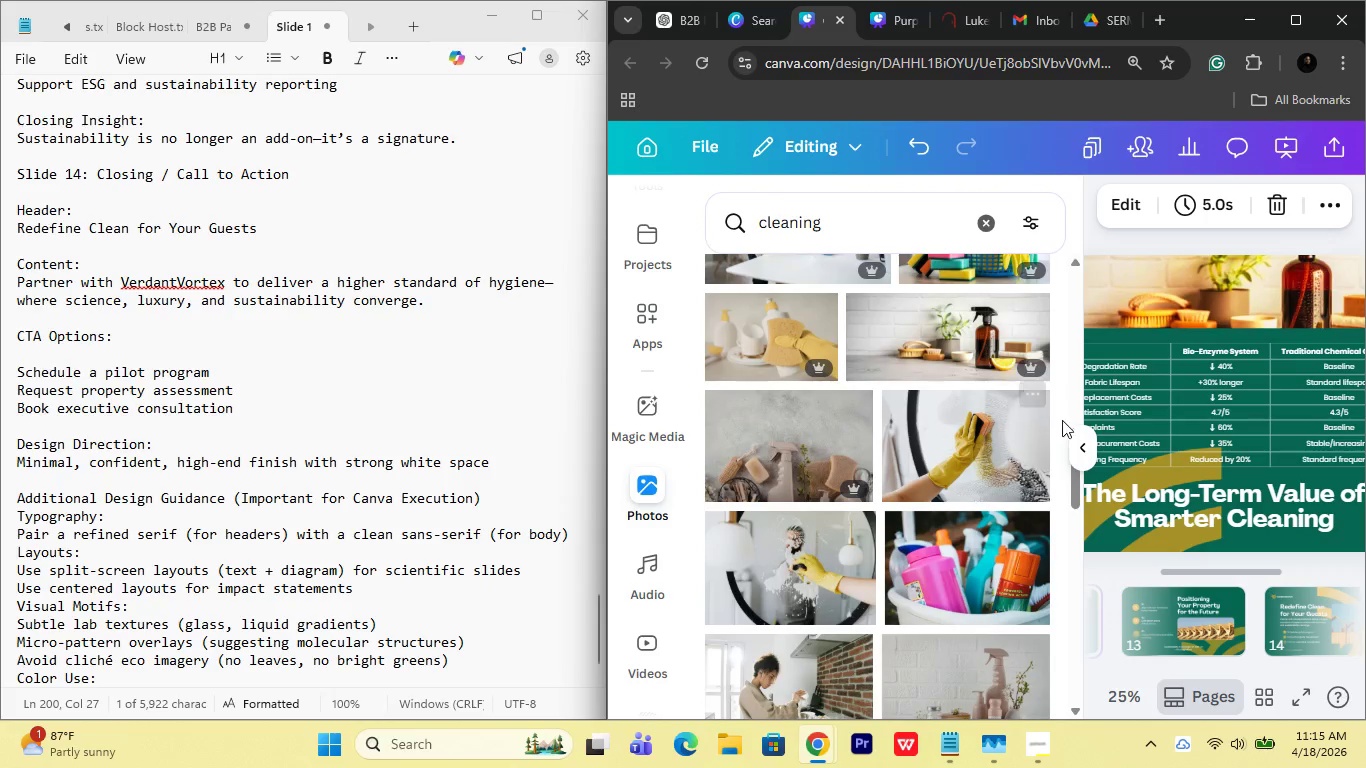 
left_click([1077, 438])
 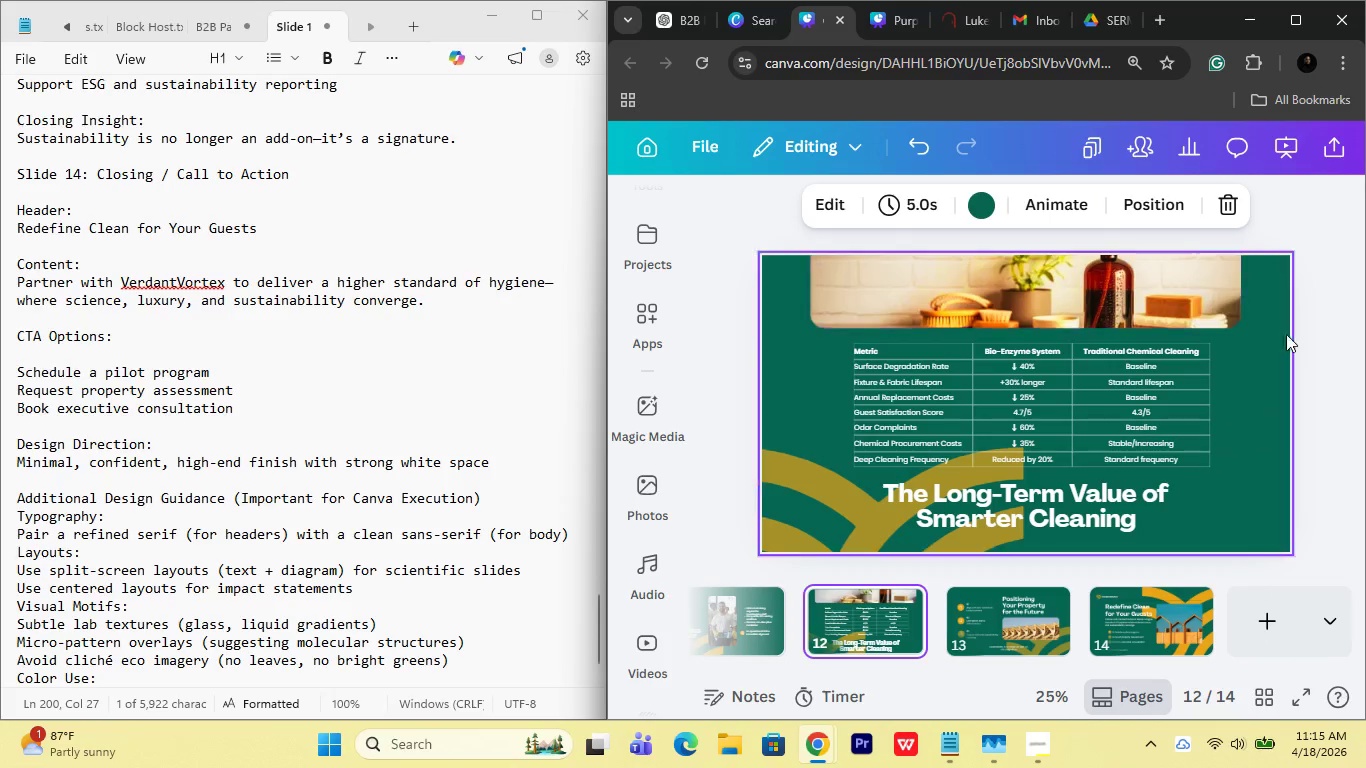 
key(Control+Z)
 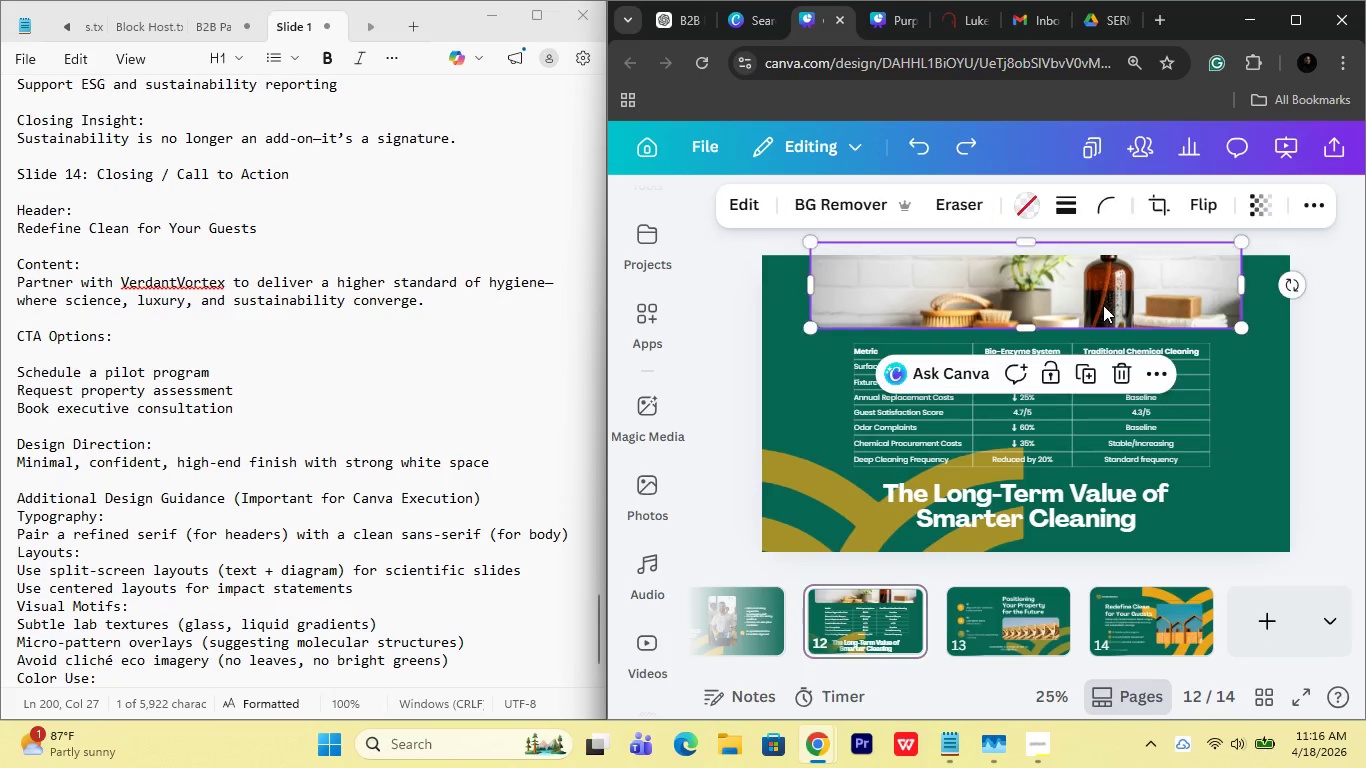 
double_click([1103, 305])
 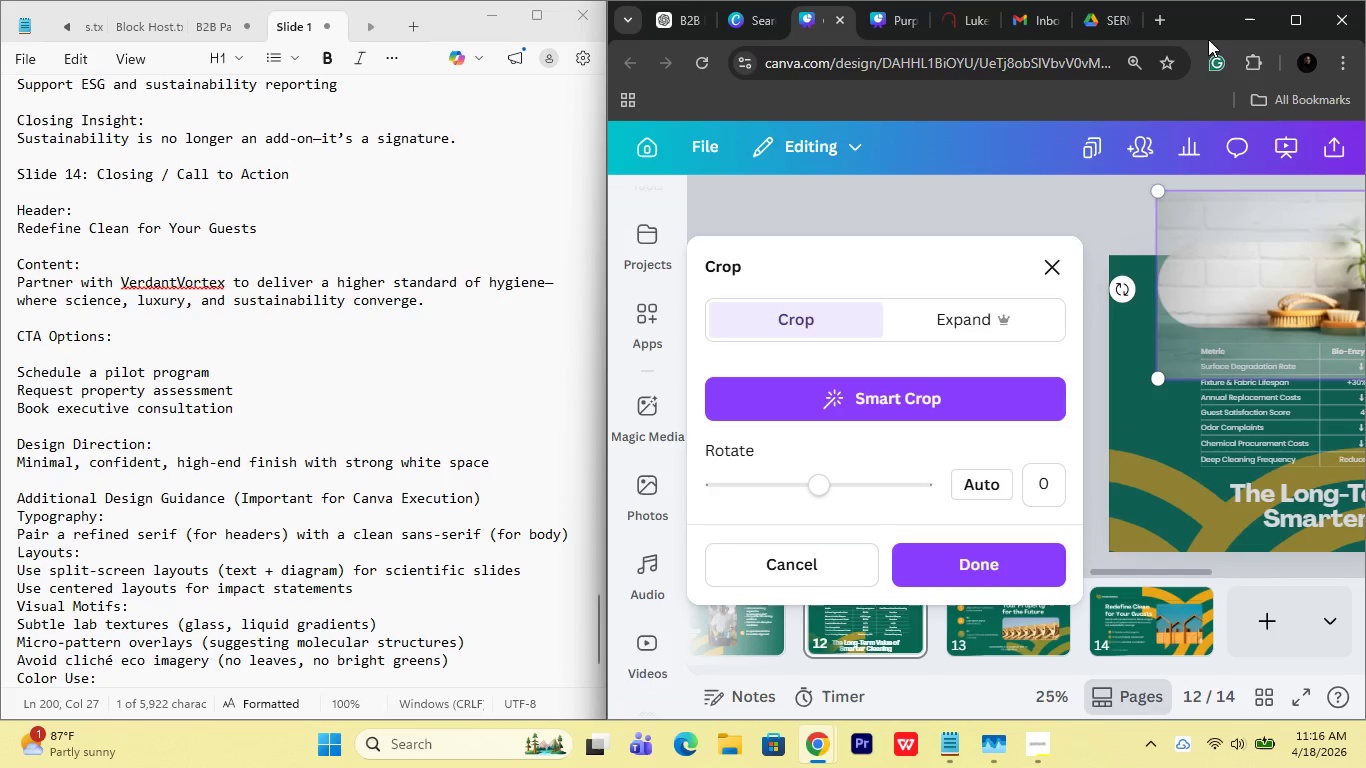 
left_click([1293, 18])
 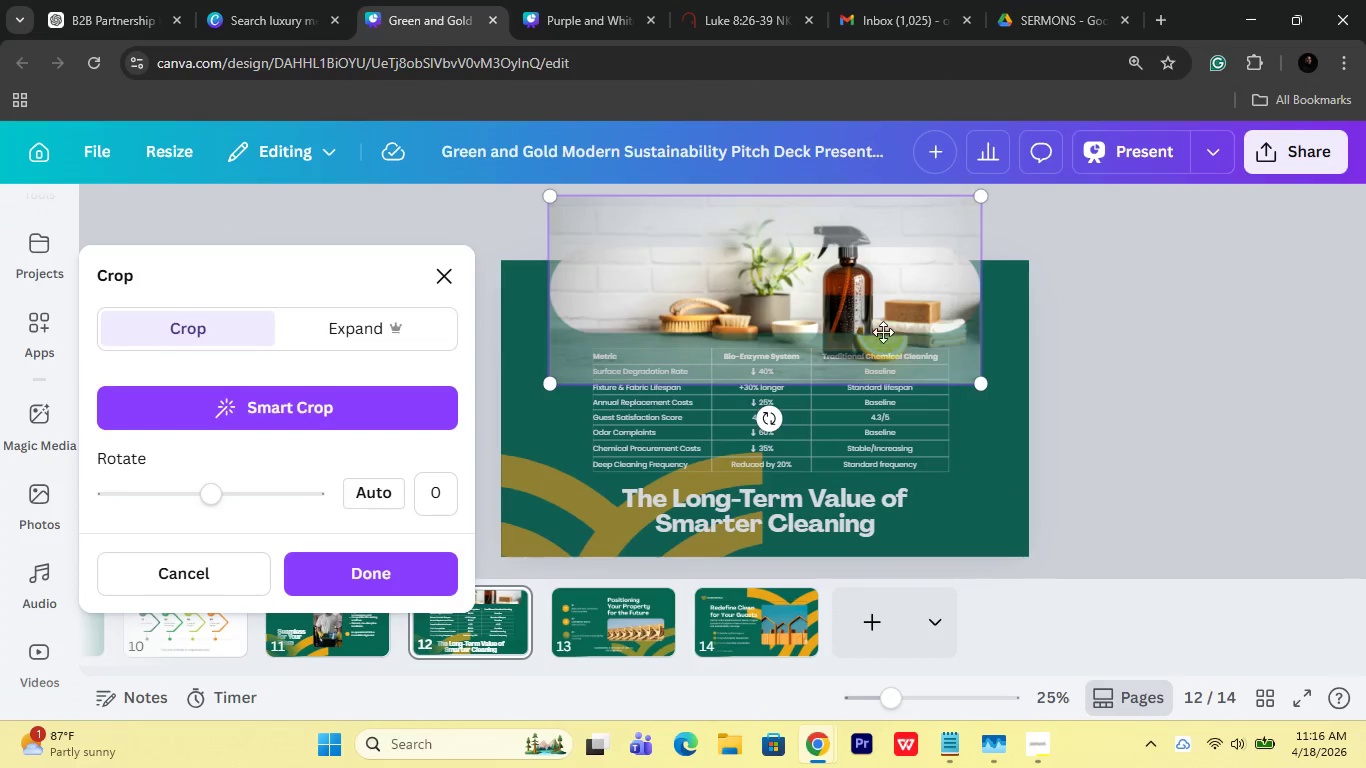 
left_click_drag(start_coordinate=[872, 318], to_coordinate=[847, 304])
 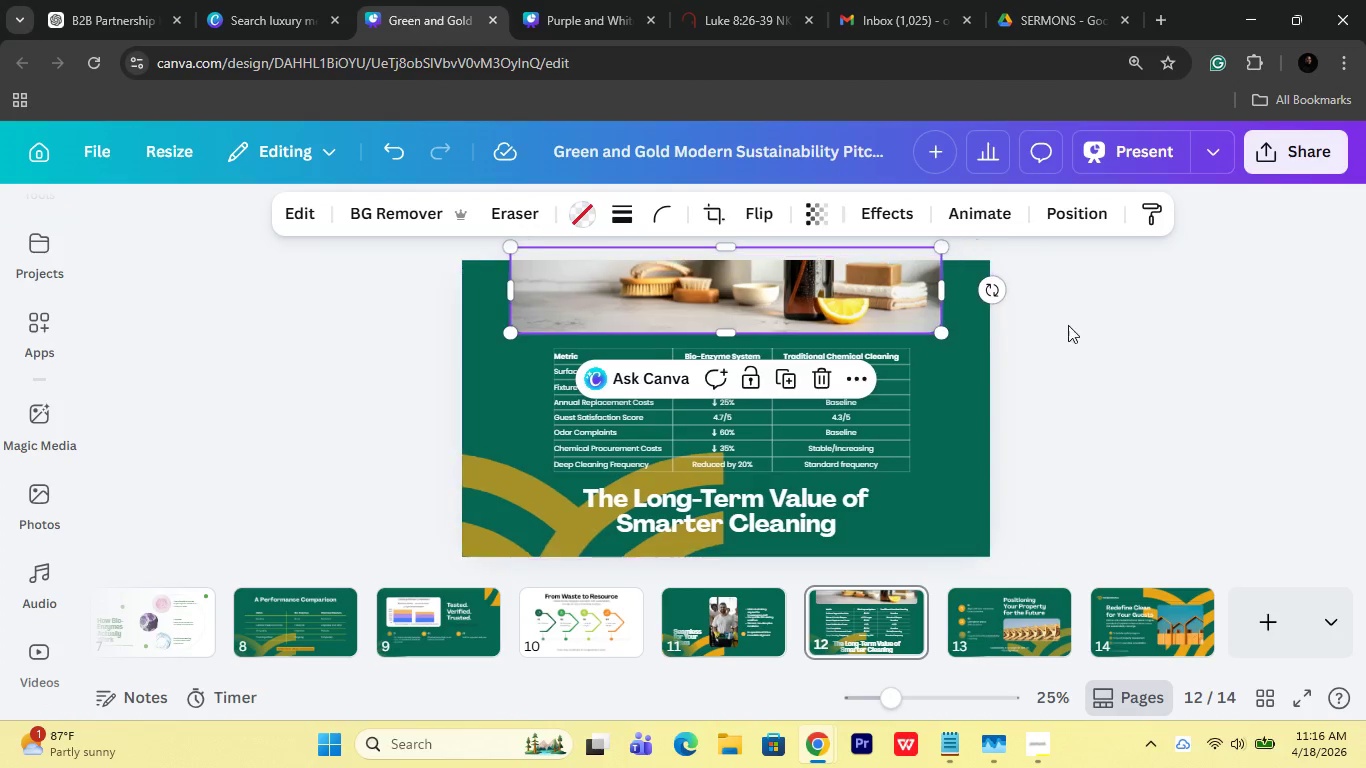 
double_click([1074, 325])
 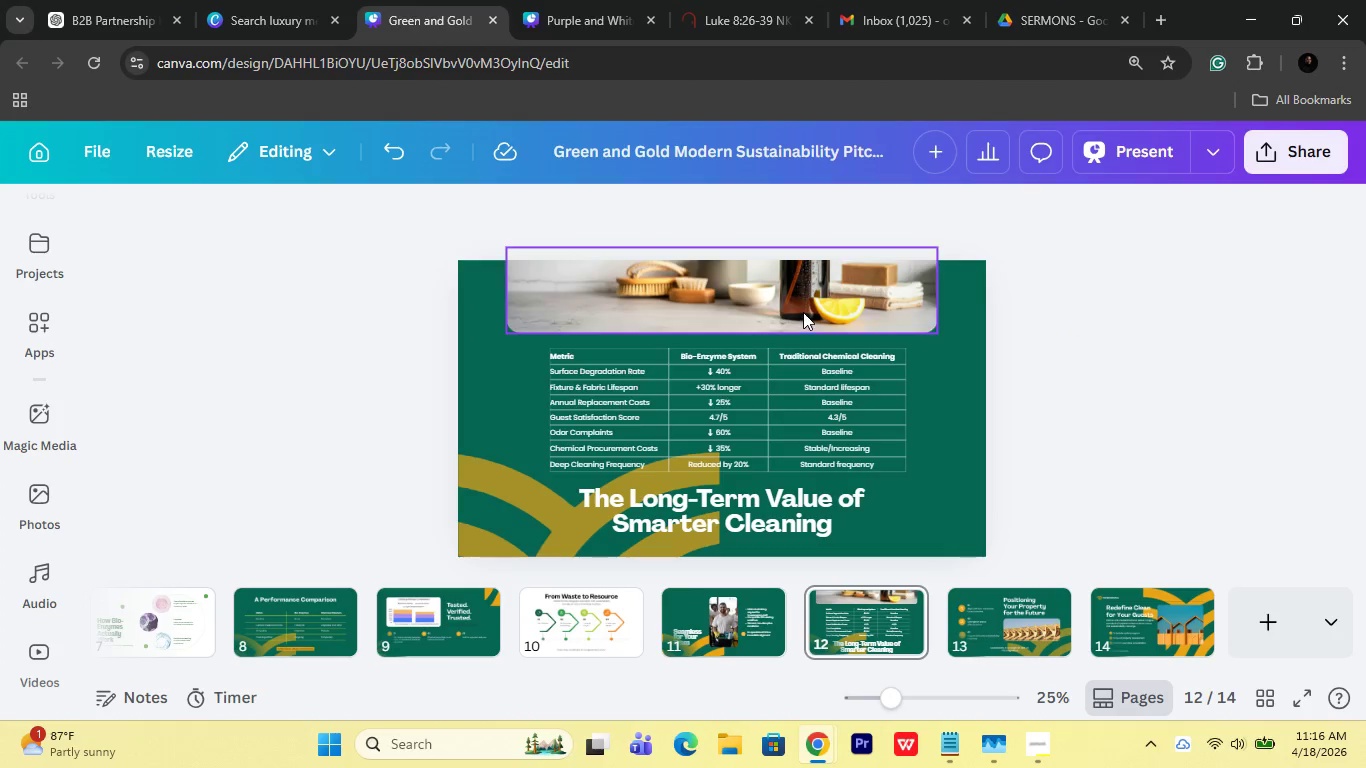 
double_click([803, 312])
 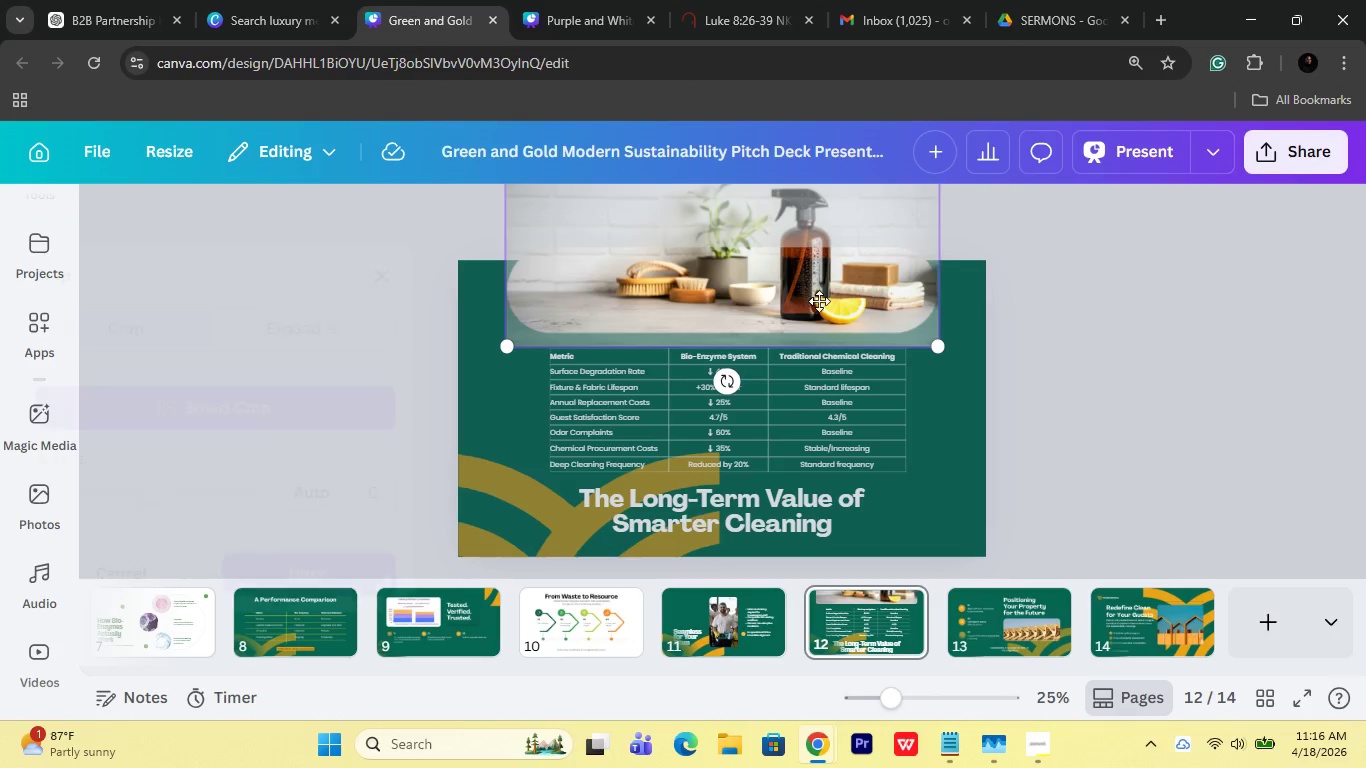 
left_click_drag(start_coordinate=[819, 301], to_coordinate=[814, 329])
 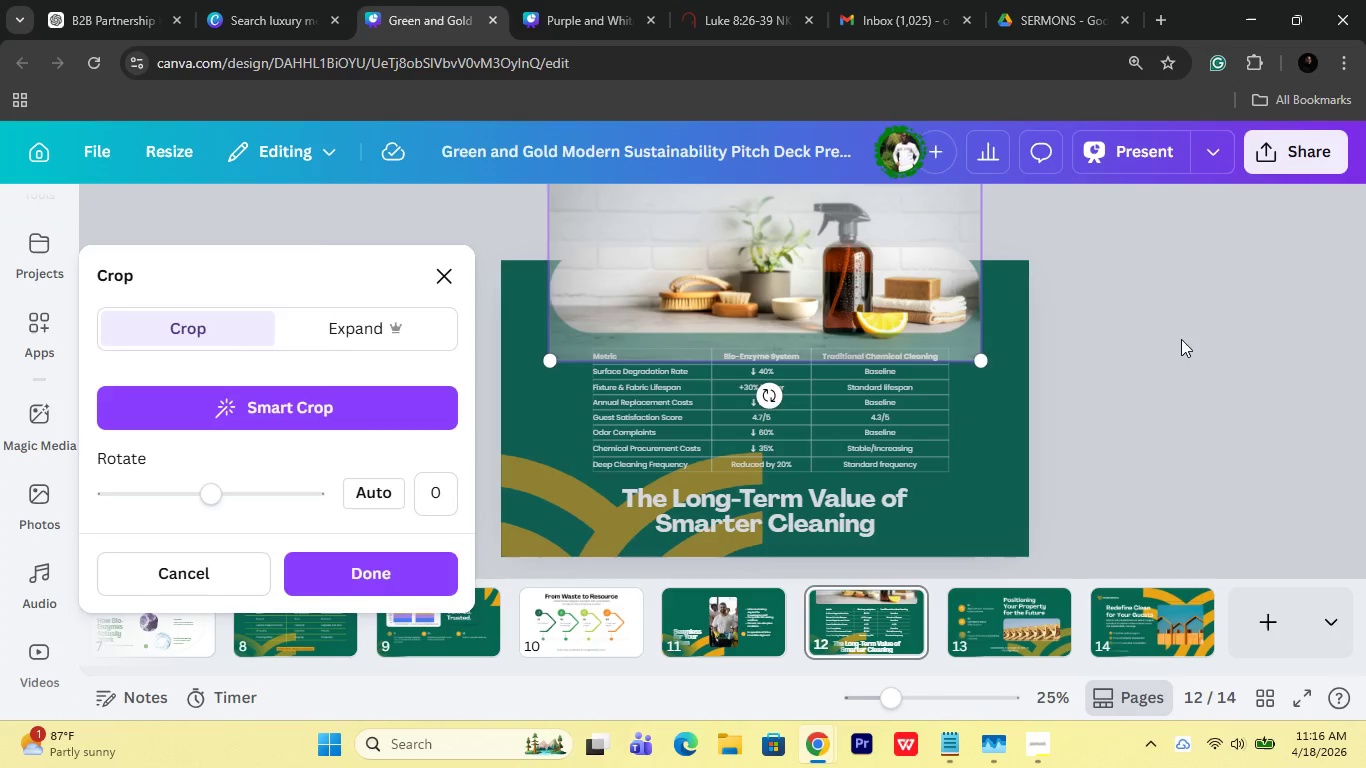 
left_click([1181, 339])
 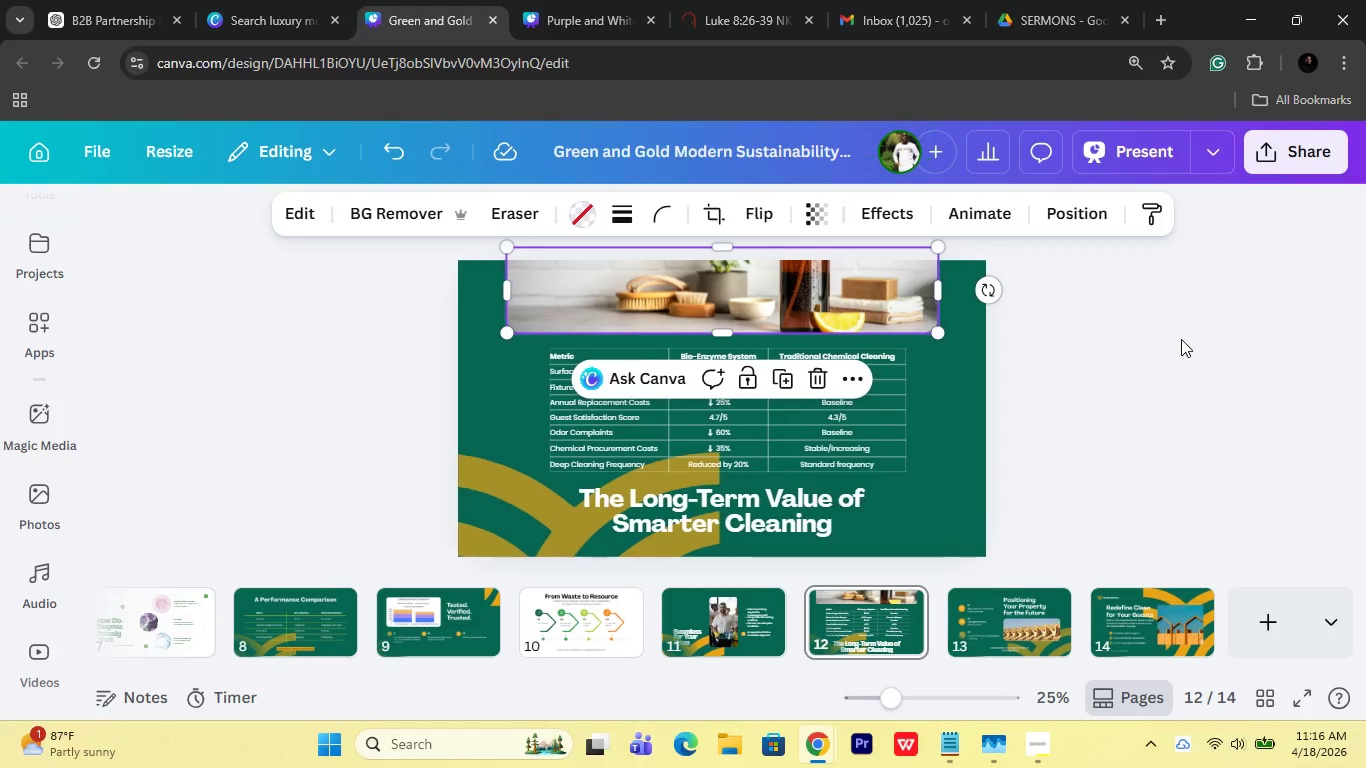 
left_click([1181, 339])
 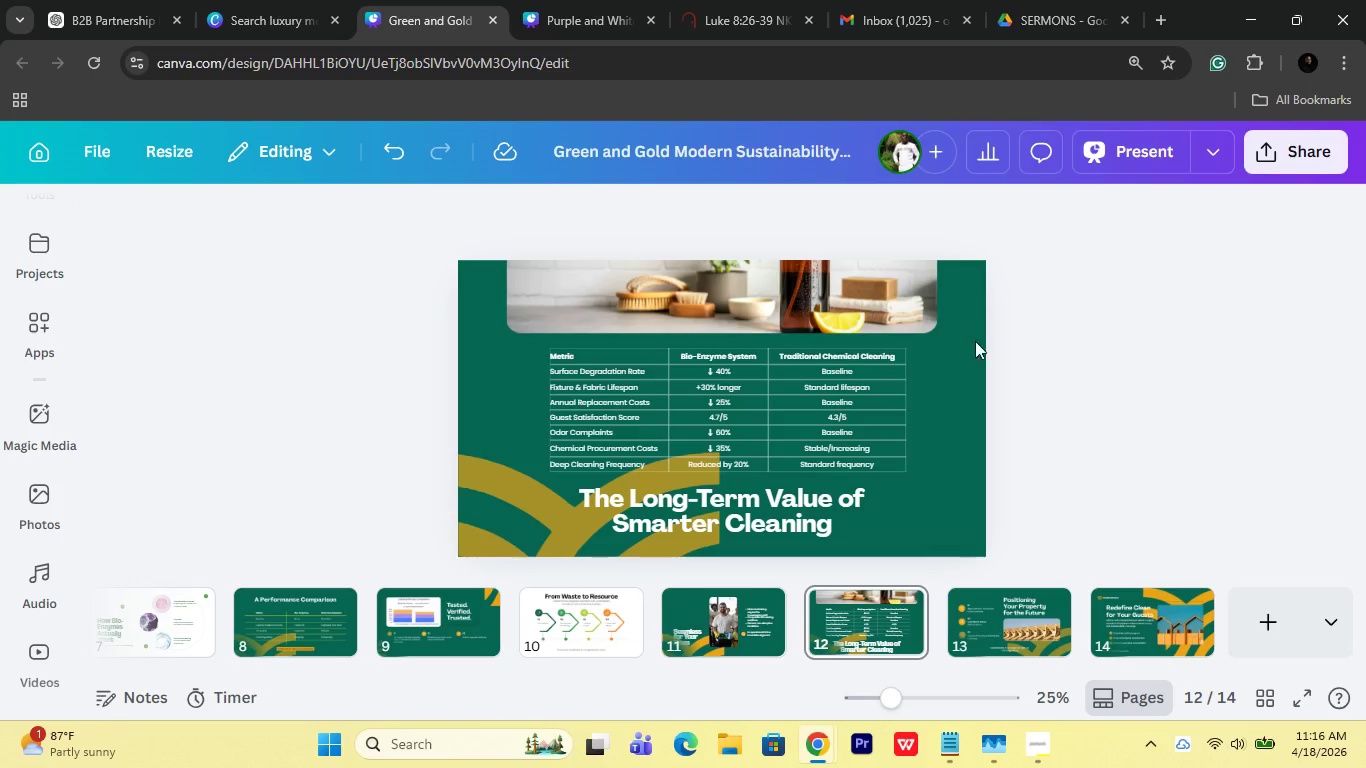 
double_click([885, 308])
 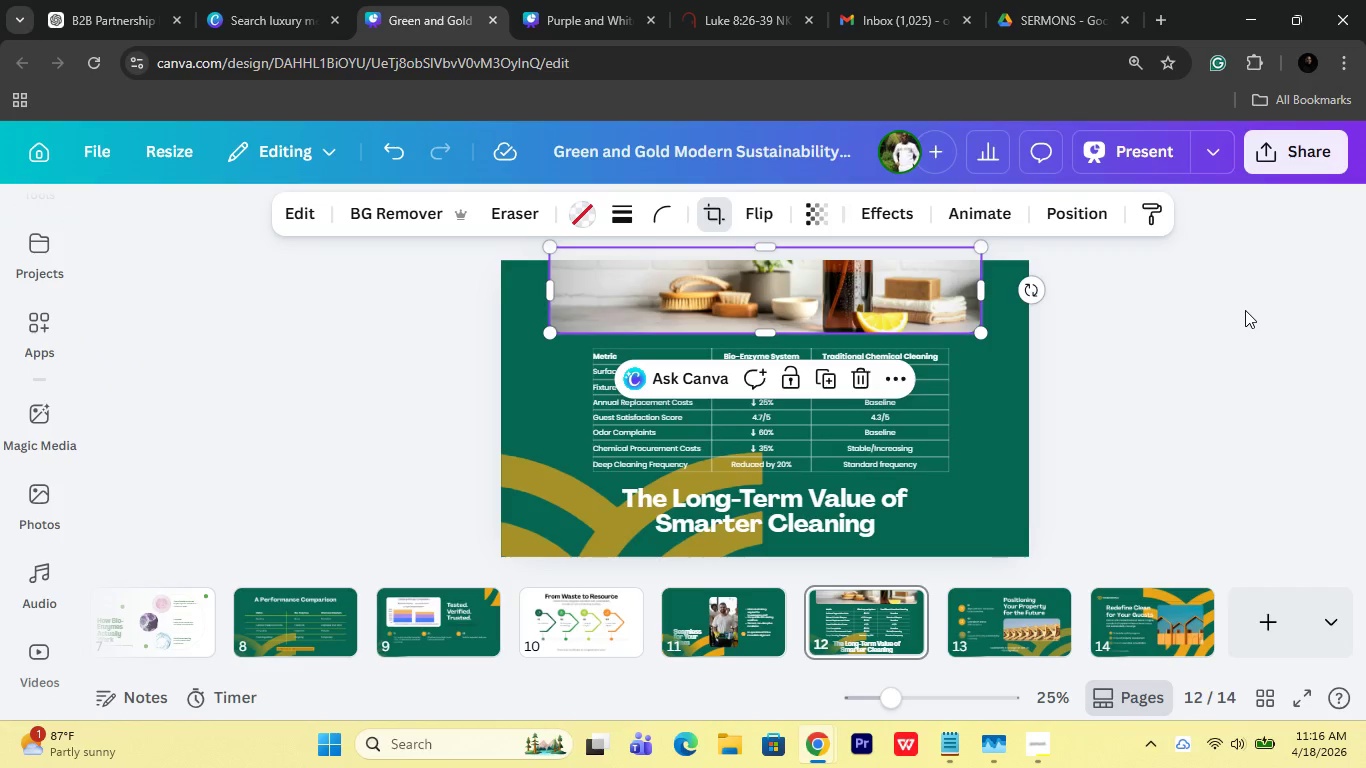 
mouse_move([1235, 184])
 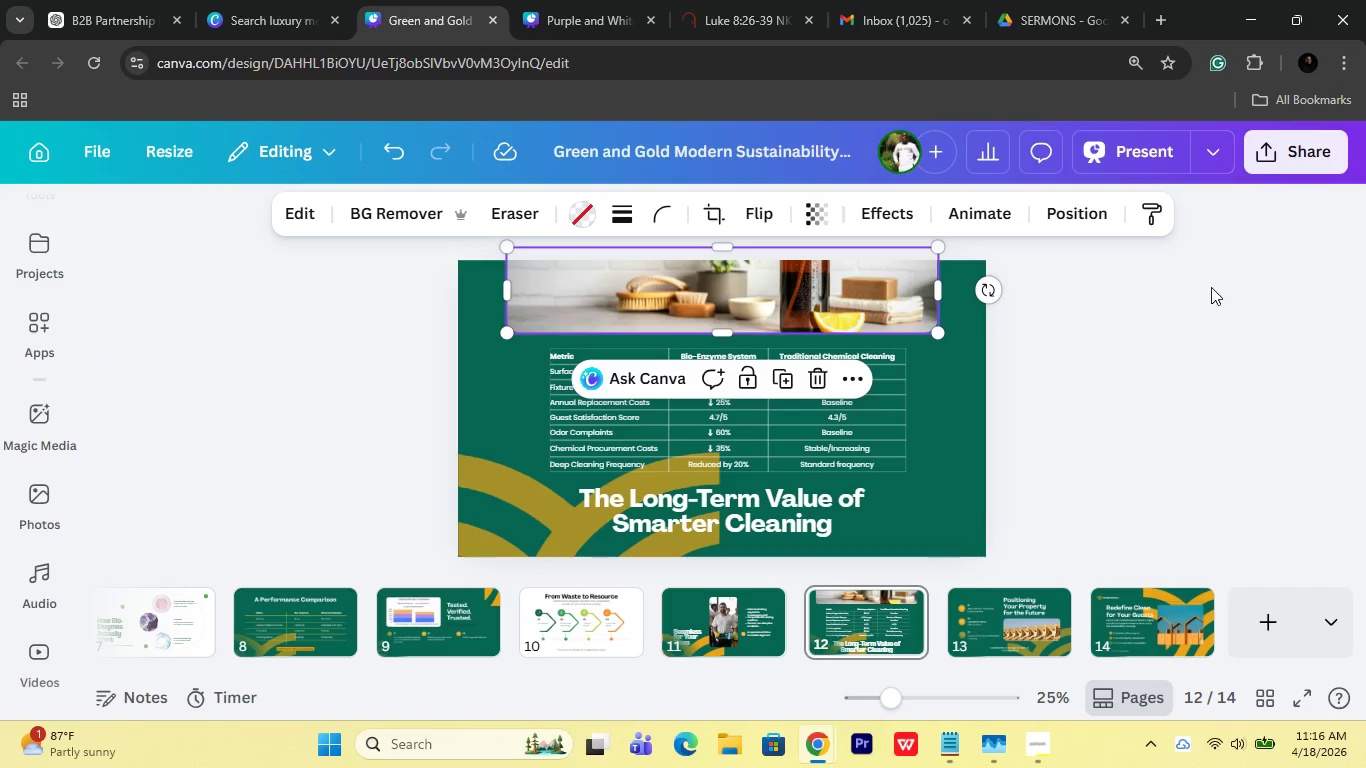 
left_click([1208, 304])
 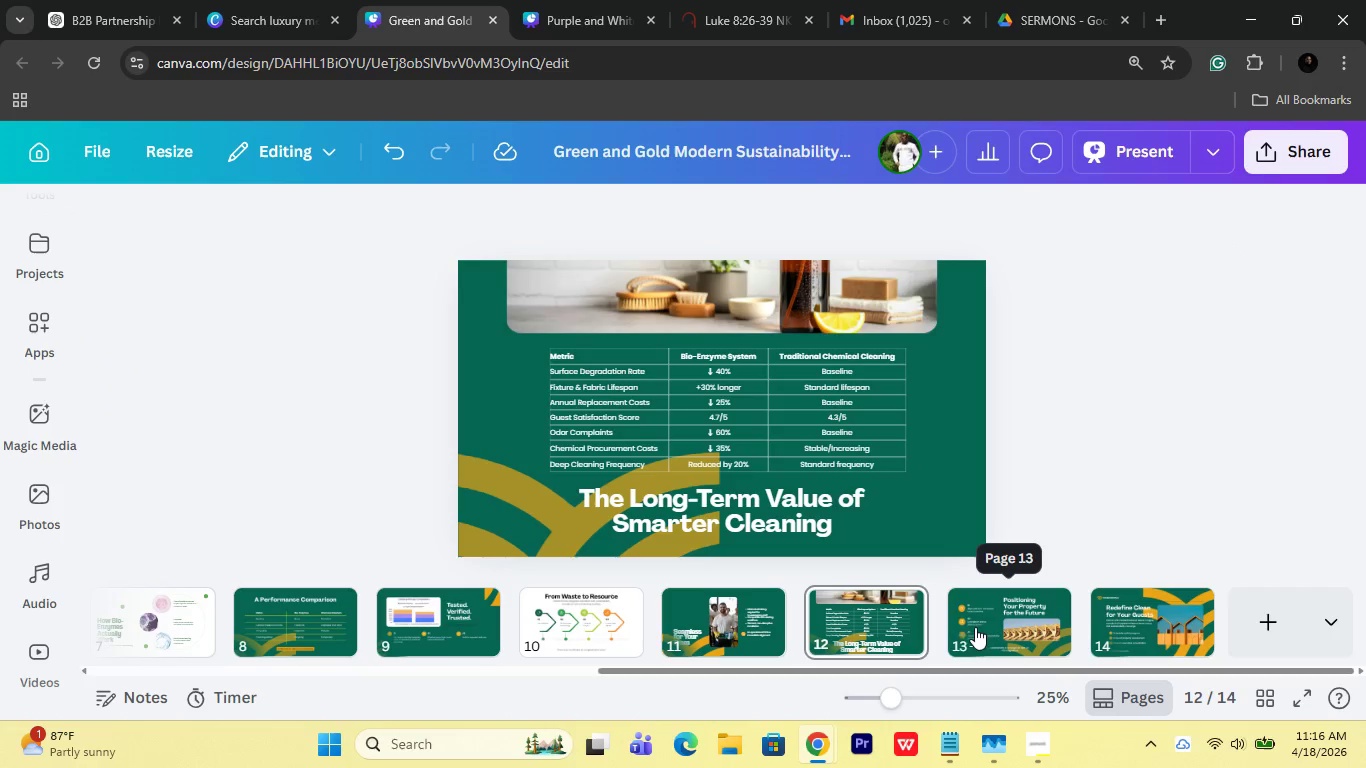 
left_click([991, 612])
 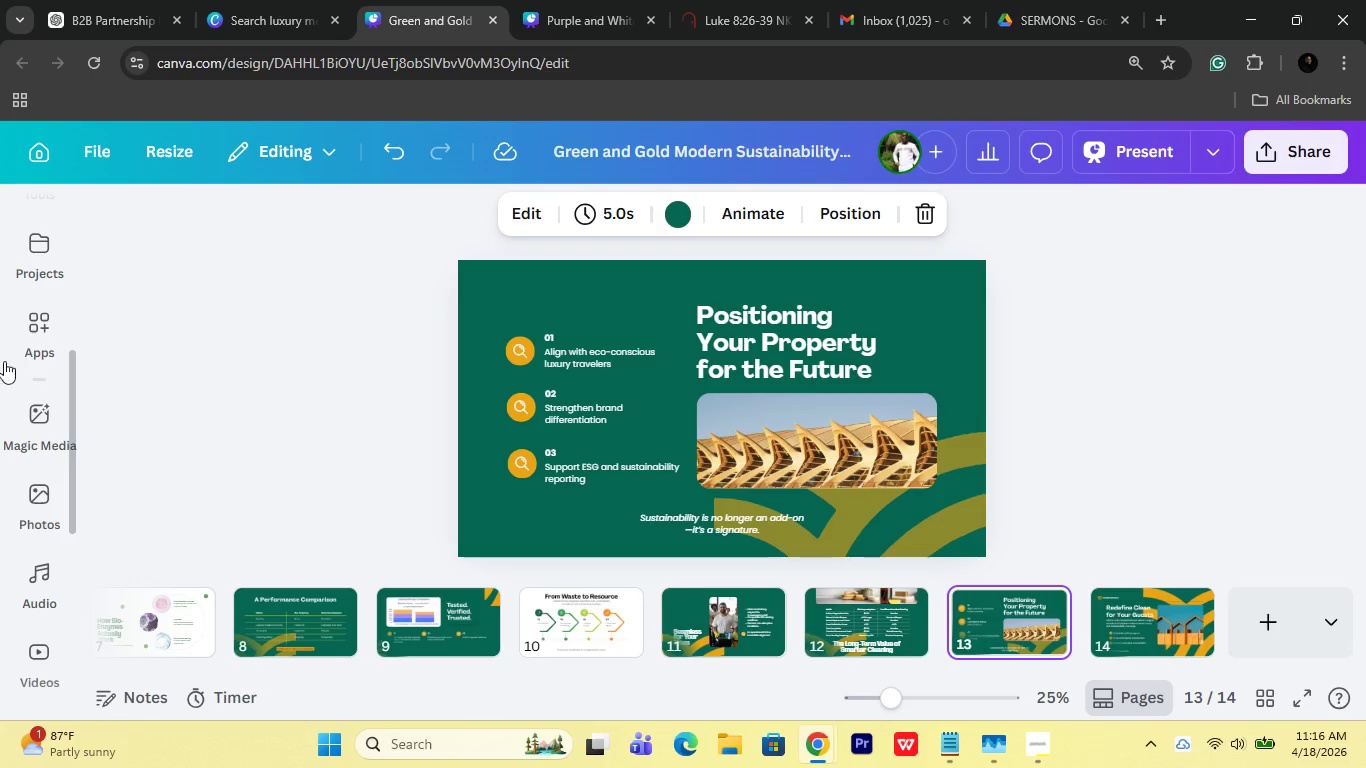 
scroll: coordinate [41, 424], scroll_direction: down, amount: 7.0
 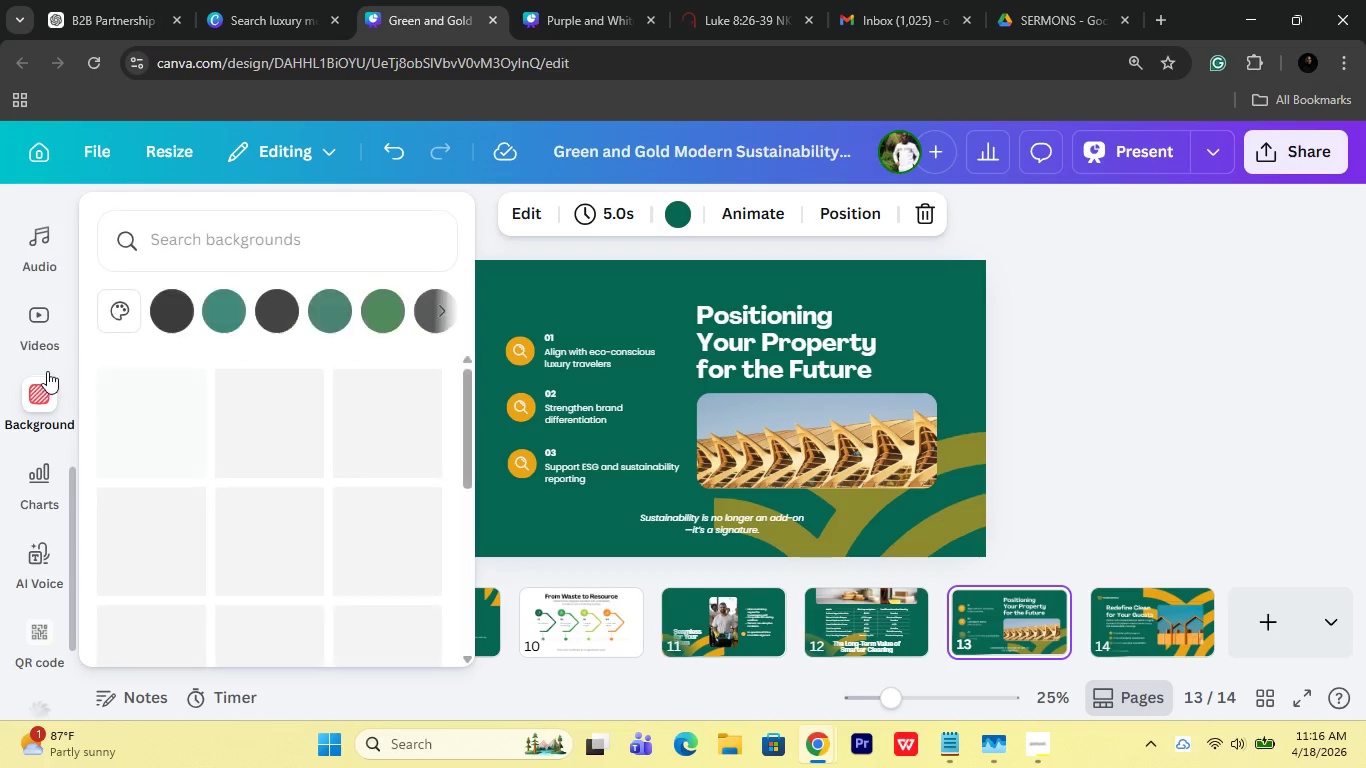 
scroll: coordinate [47, 345], scroll_direction: up, amount: 3.0
 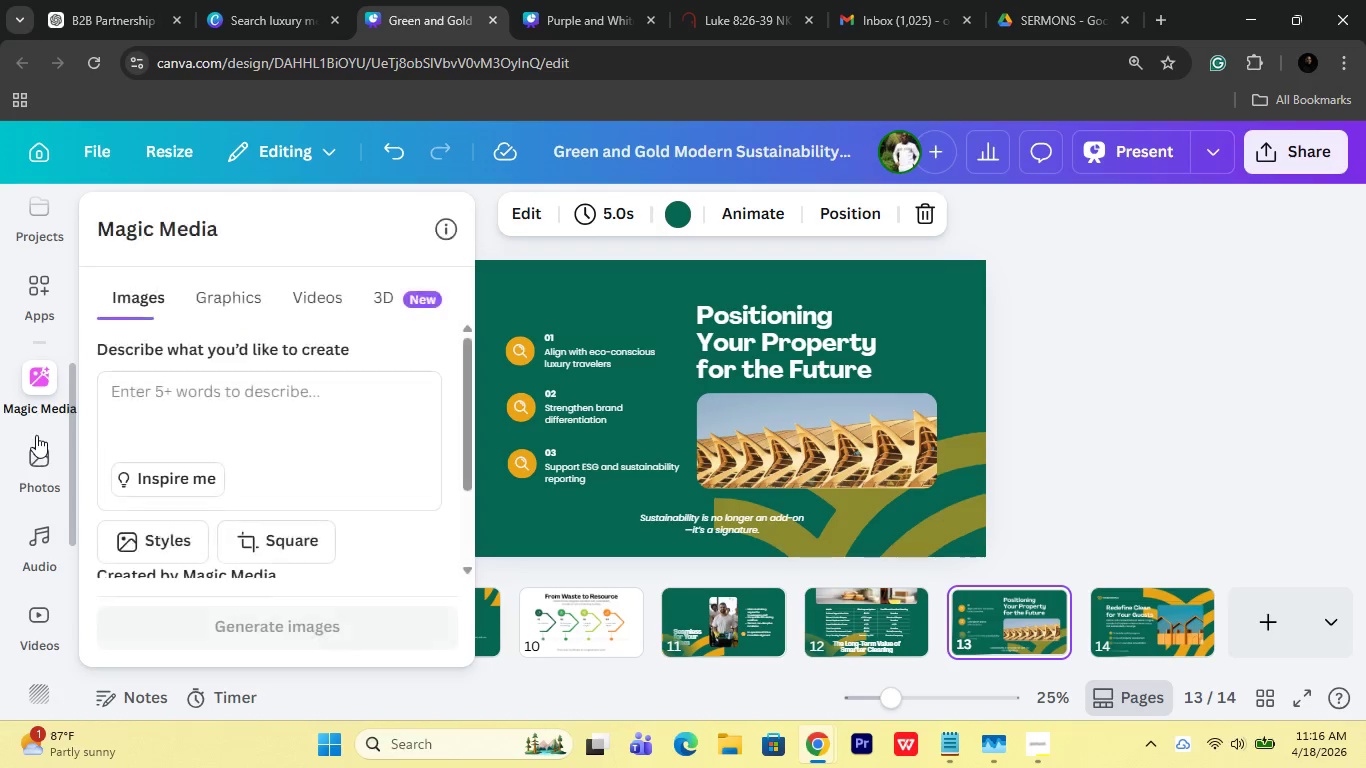 
left_click([36, 456])
 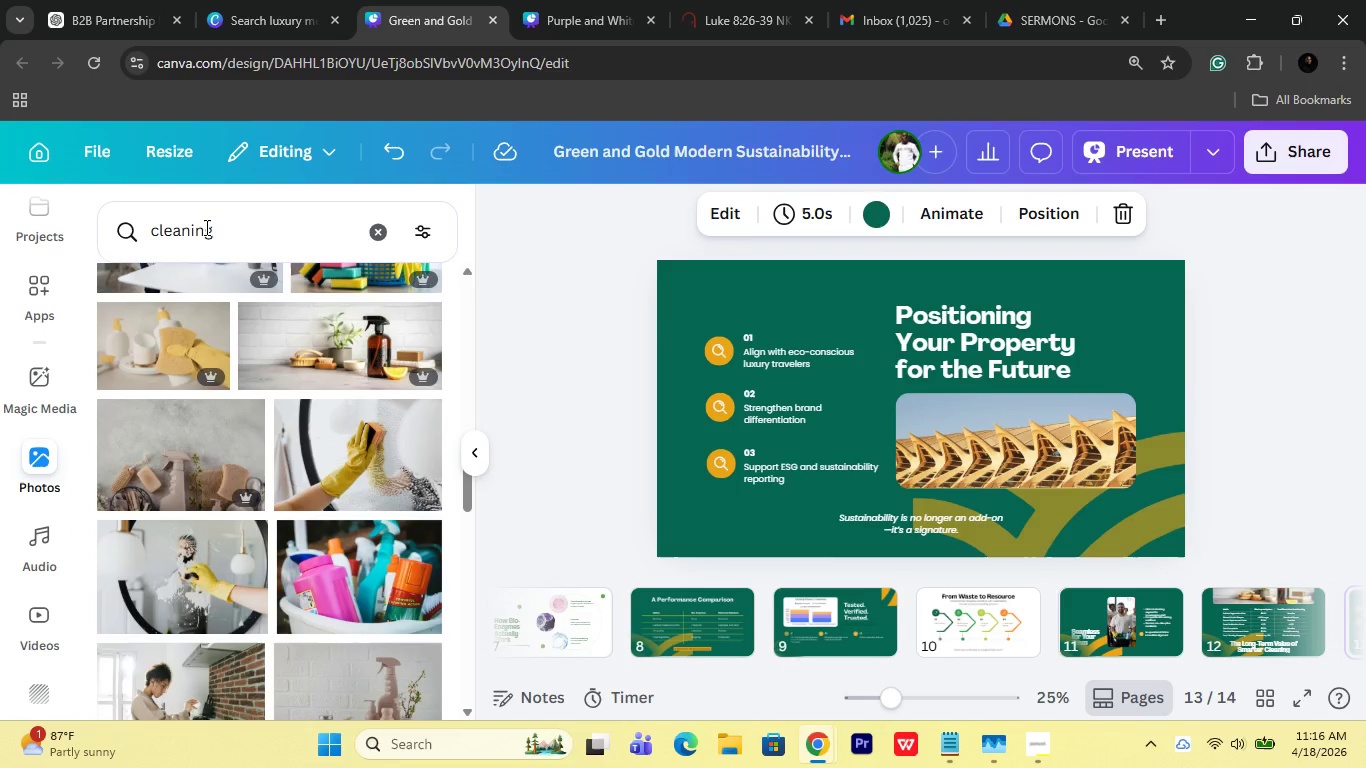 
left_click_drag(start_coordinate=[212, 227], to_coordinate=[71, 225])
 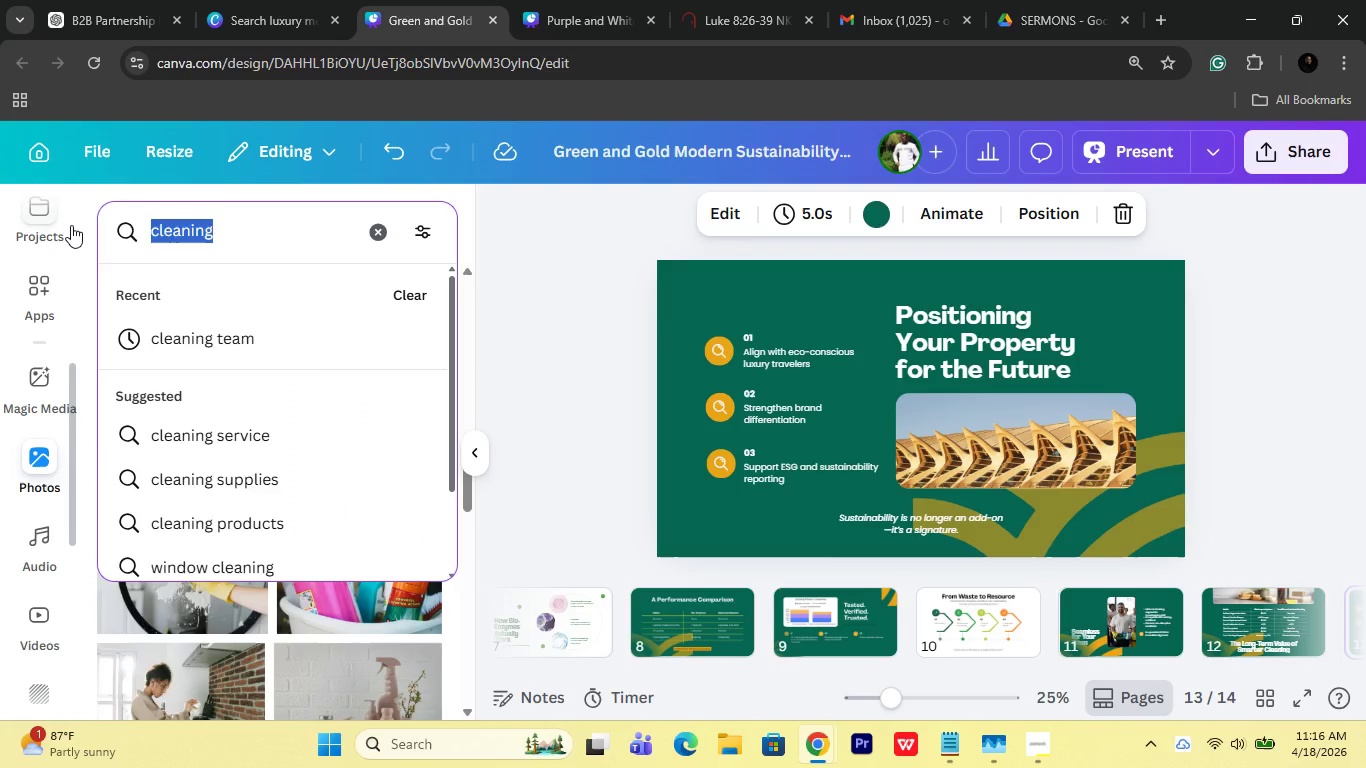 
type(hsp)
key(Backspace)
key(Backspace)
type(ospitality)
 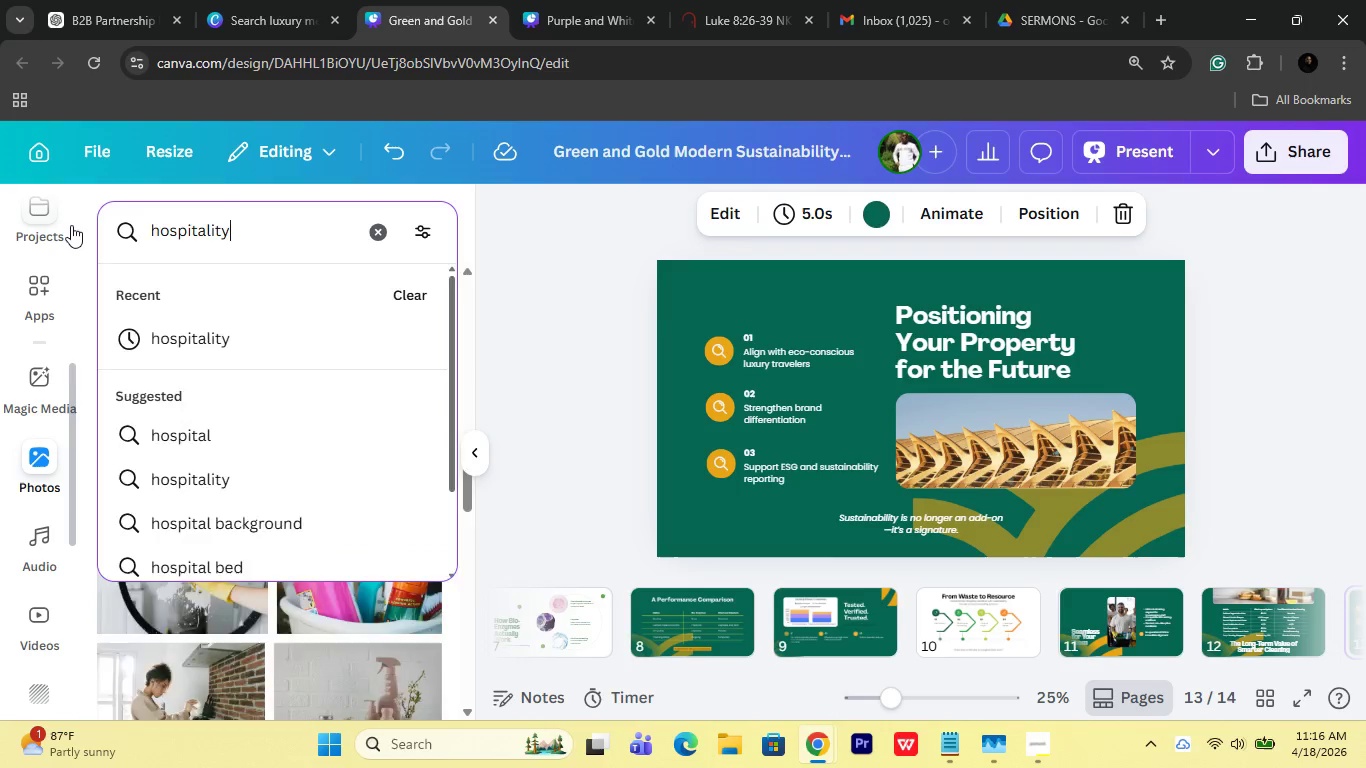 
key(Enter)
 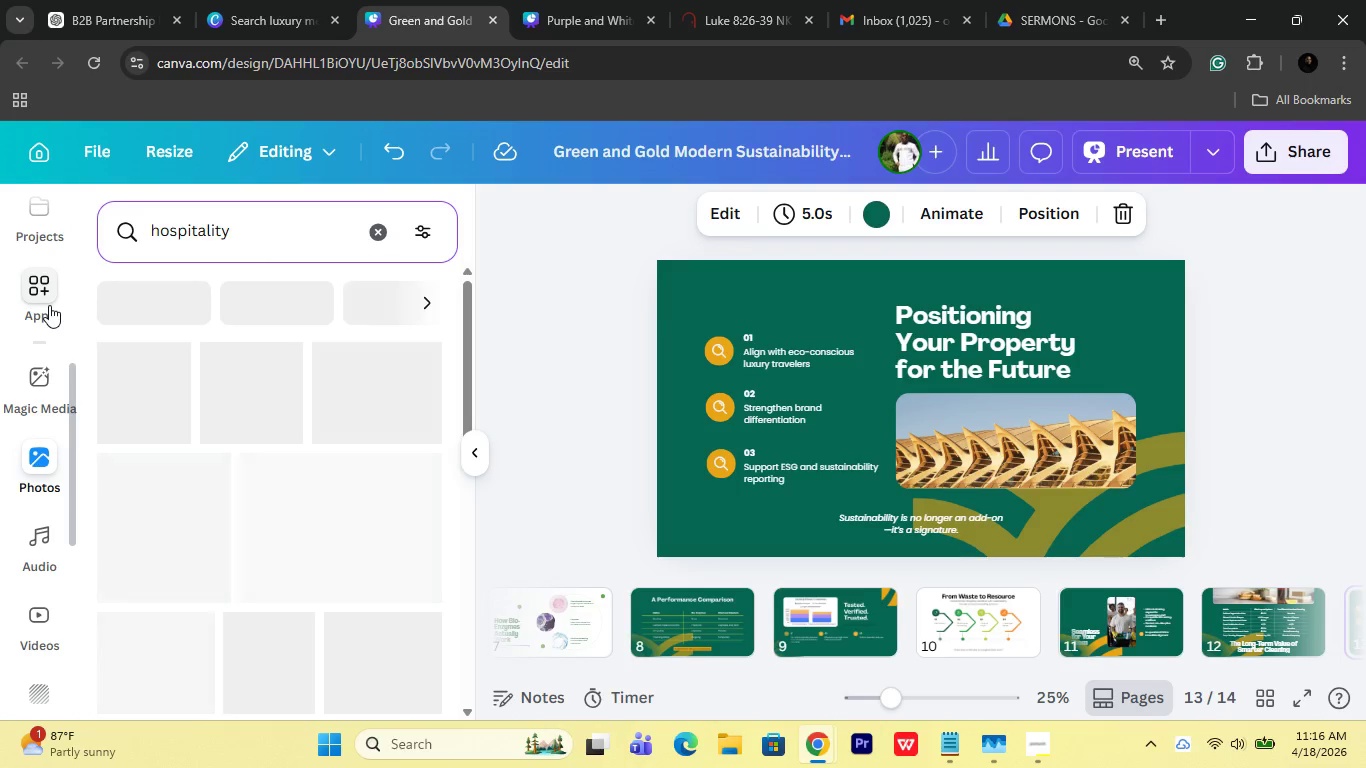 
mouse_move([80, 295])
 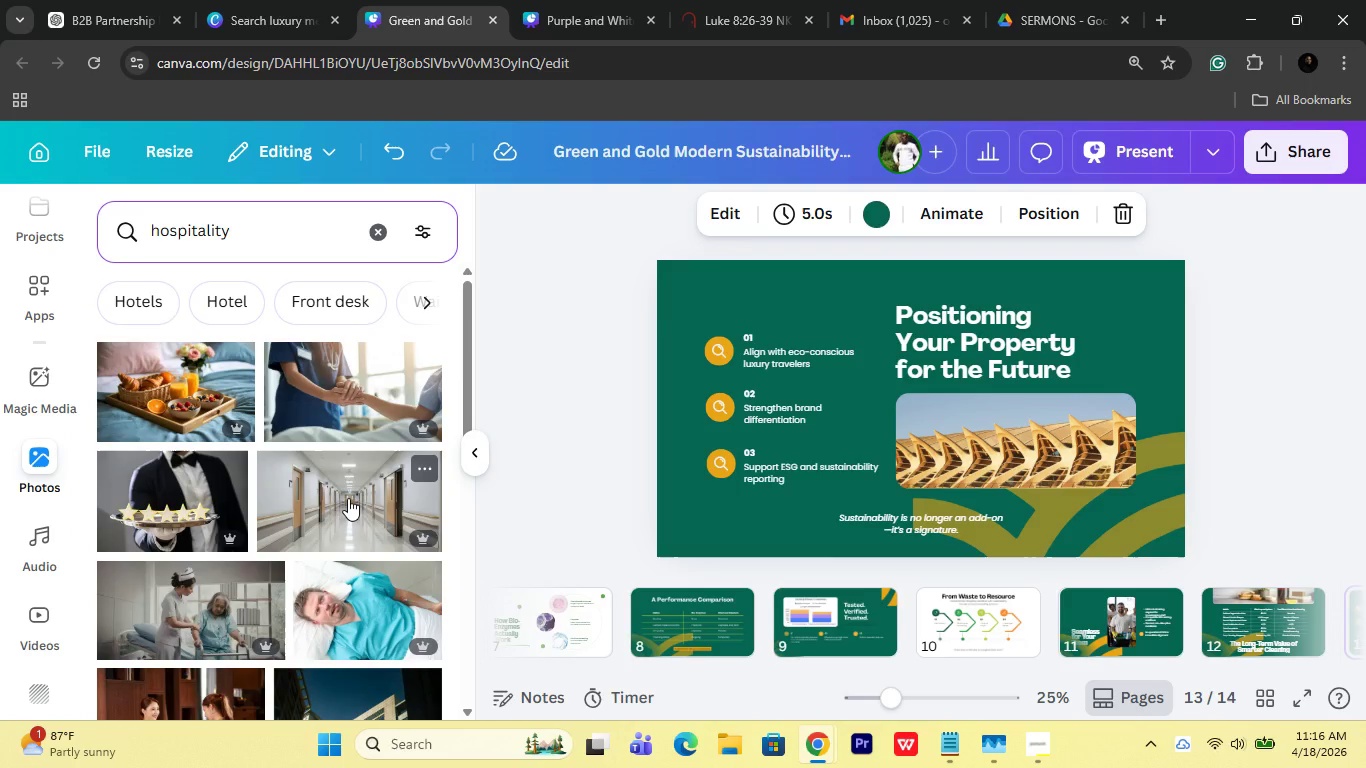 
scroll: coordinate [342, 500], scroll_direction: down, amount: 3.0
 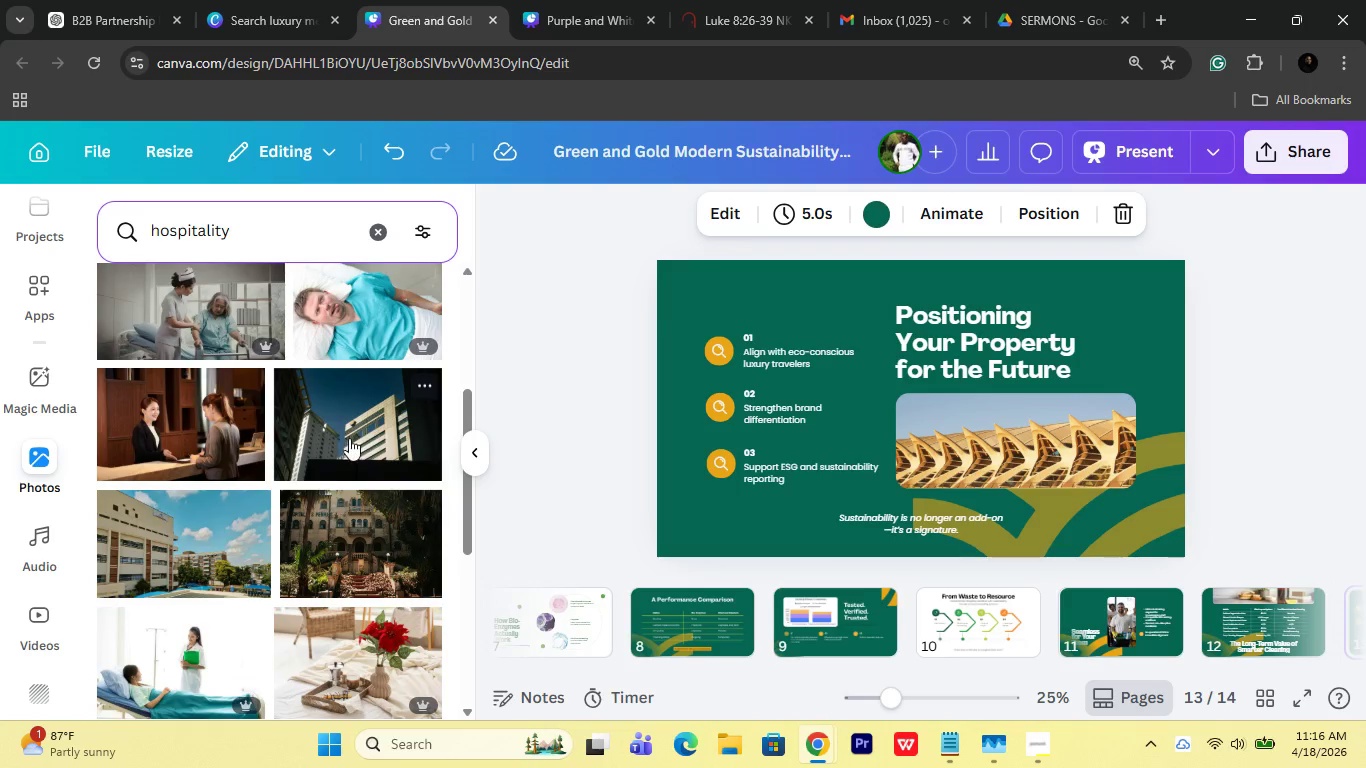 
left_click_drag(start_coordinate=[349, 438], to_coordinate=[985, 449])
 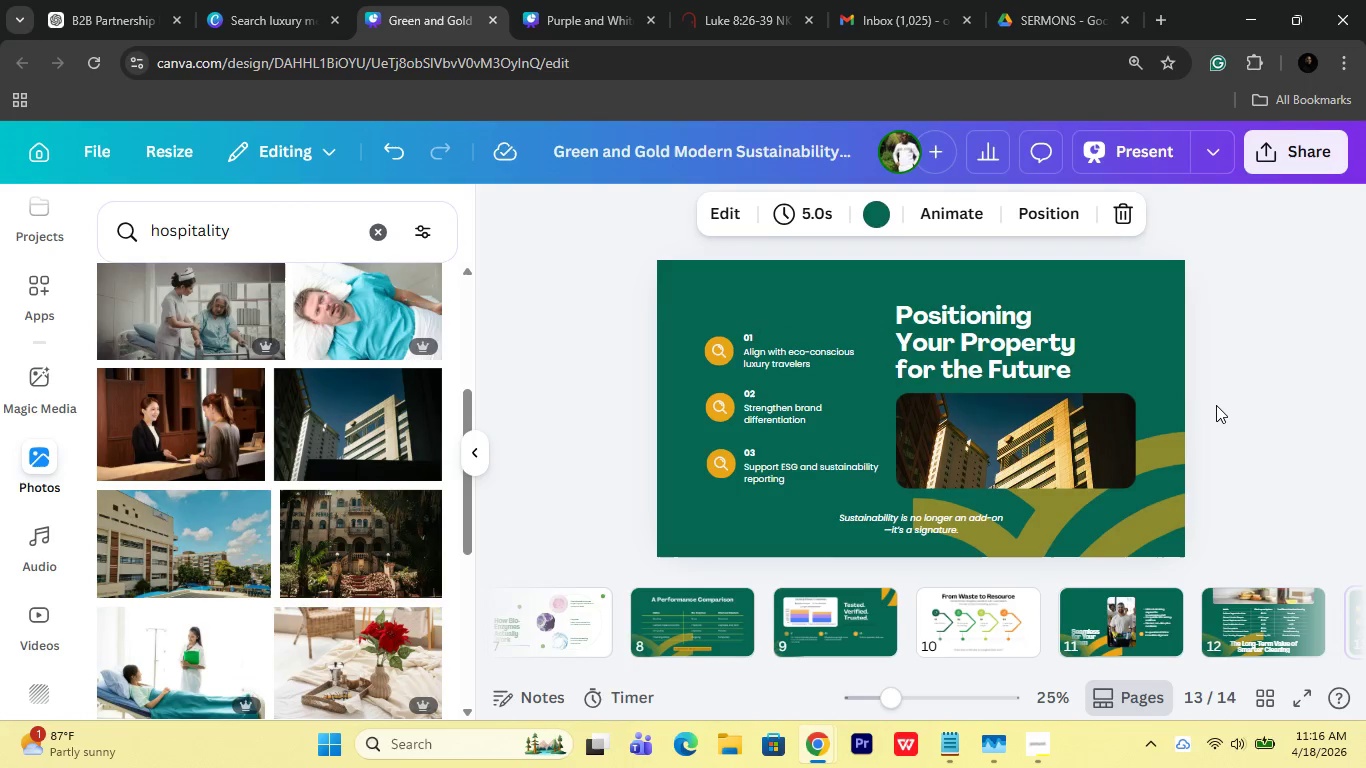 
key(Control+ControlLeft)
 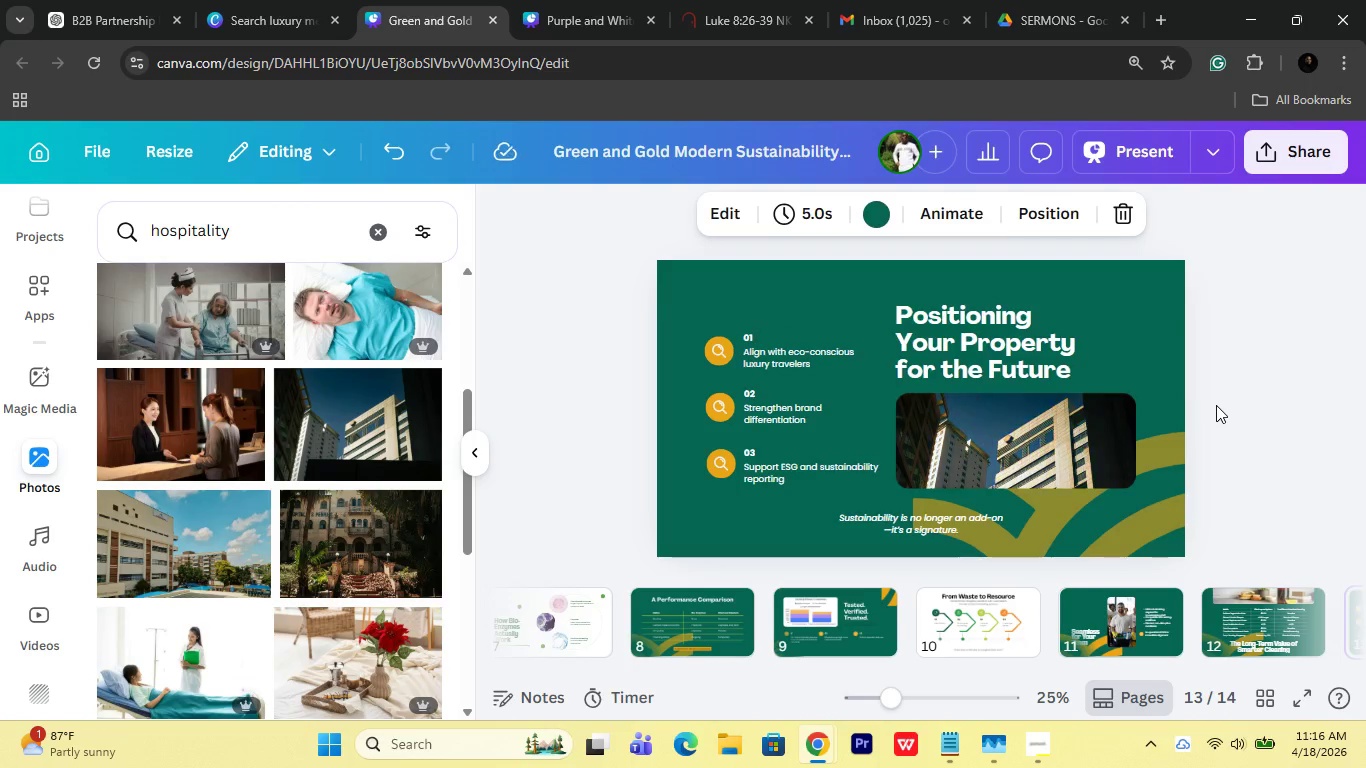 
key(Control+Z)
 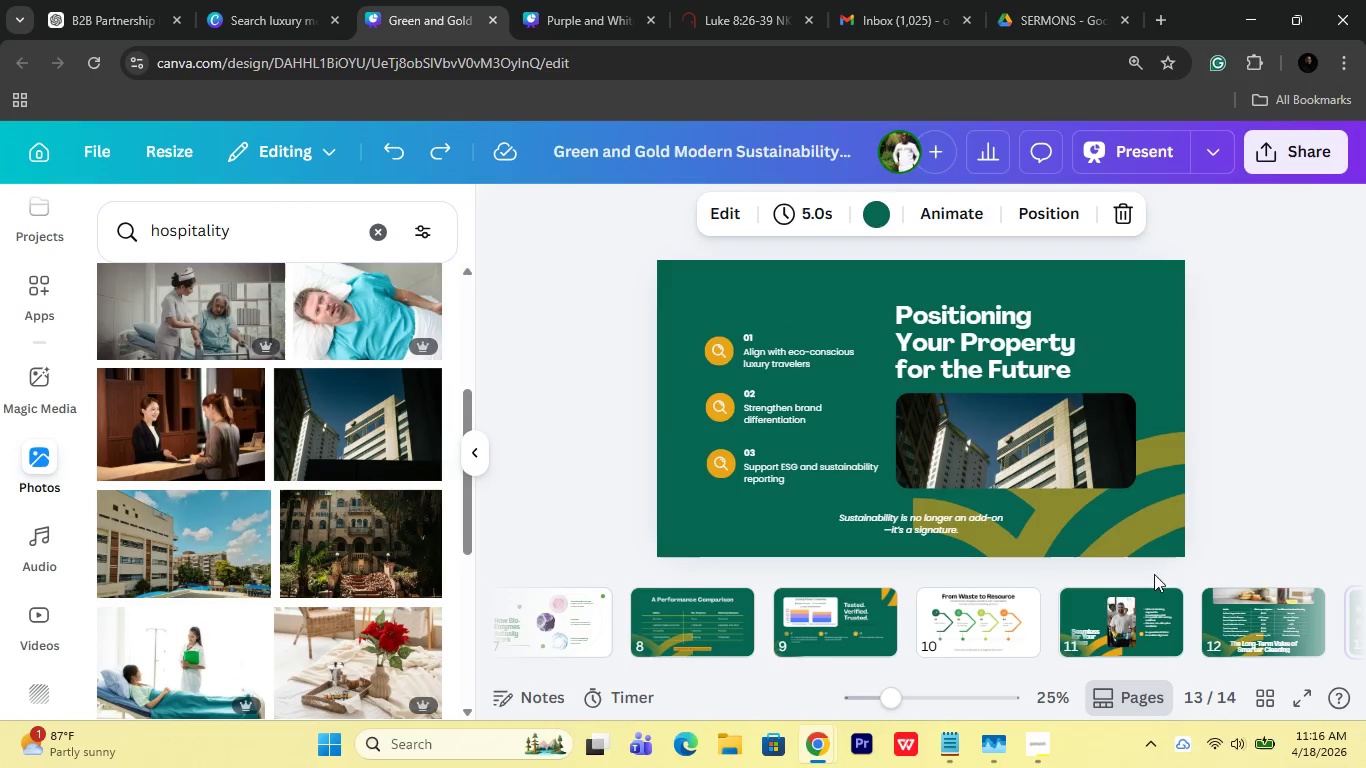 
scroll: coordinate [1012, 629], scroll_direction: down, amount: 5.0
 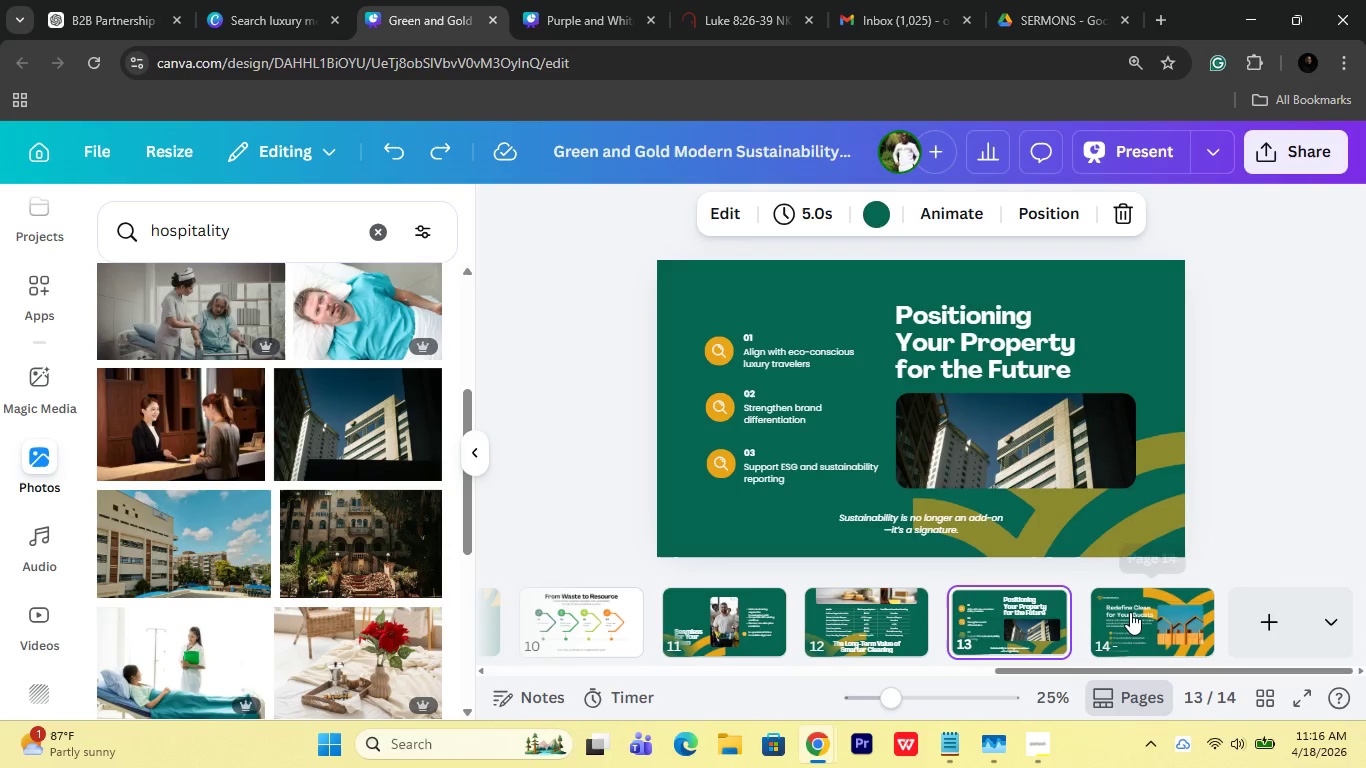 
left_click([1130, 612])
 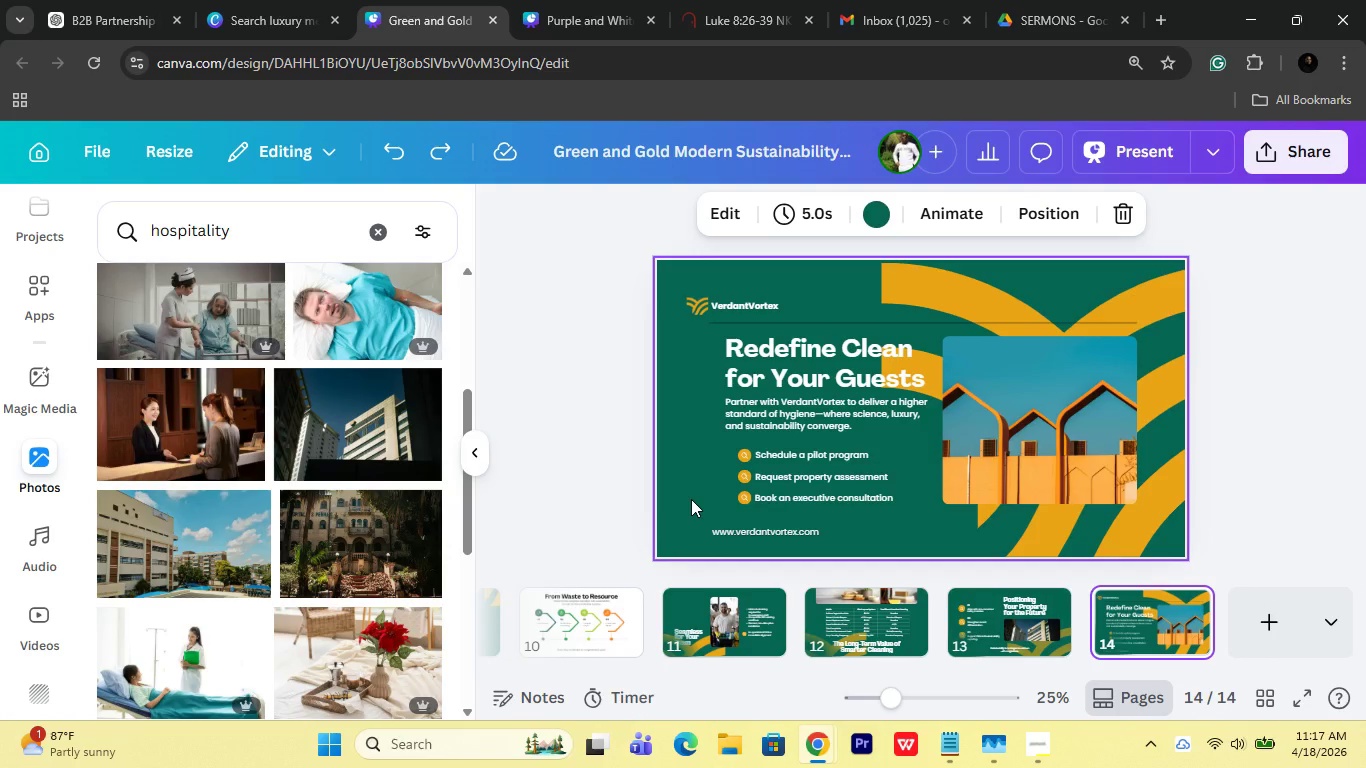 
scroll: coordinate [344, 421], scroll_direction: down, amount: 4.0
 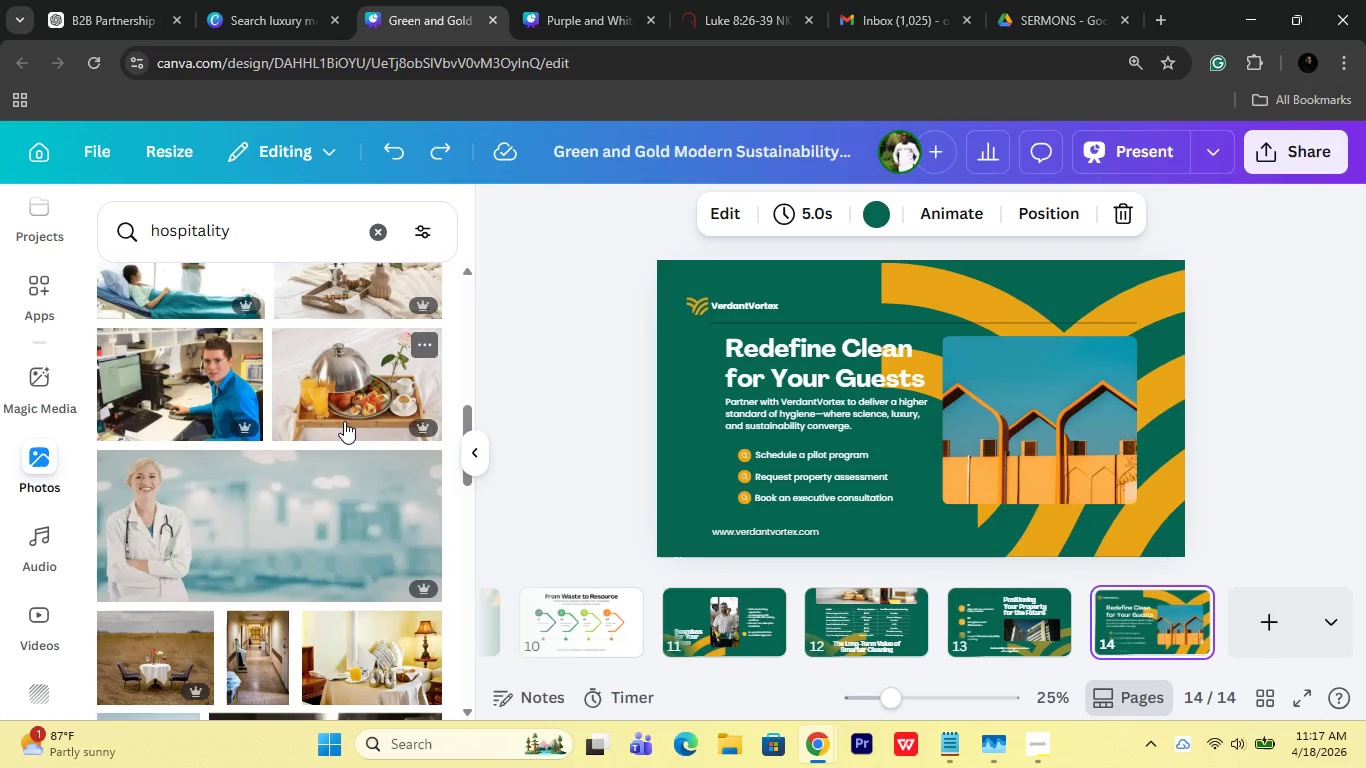 
scroll: coordinate [344, 421], scroll_direction: up, amount: 1.0
 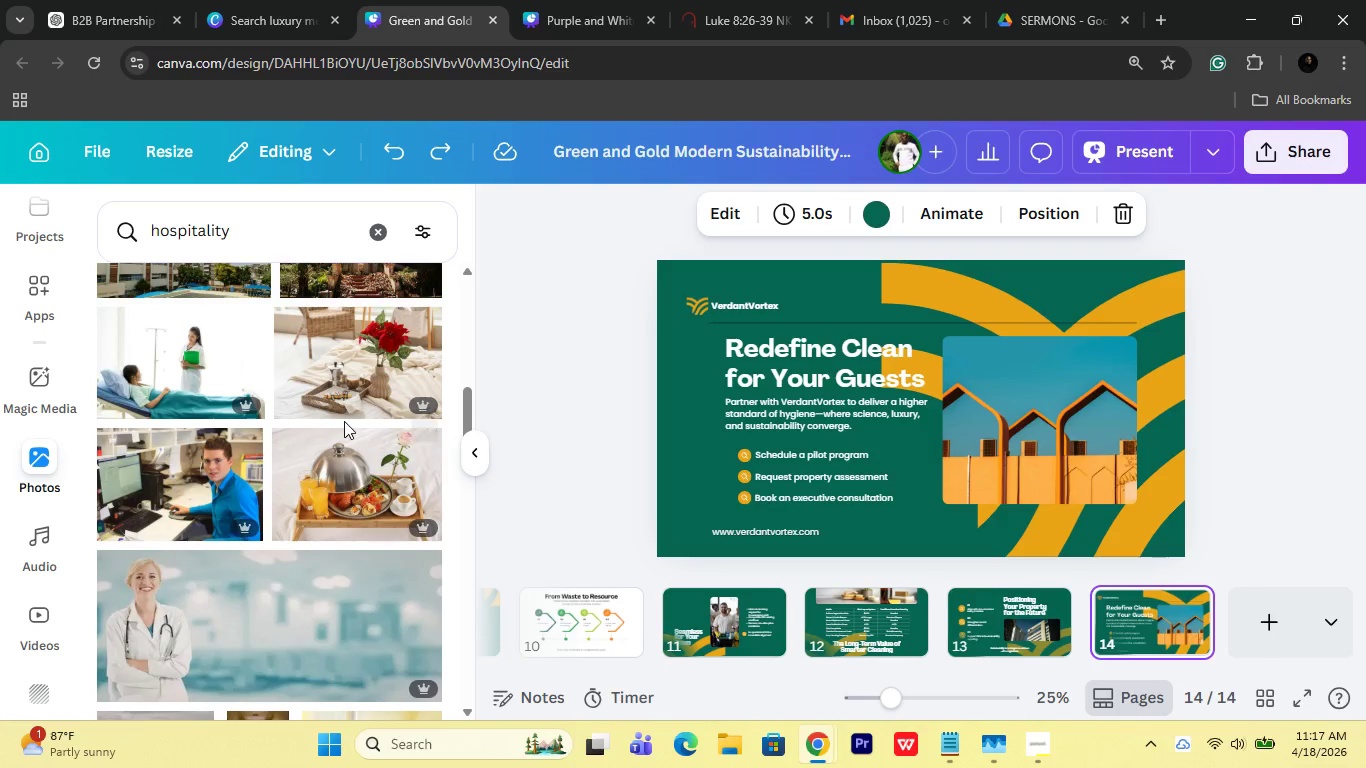 
scroll: coordinate [344, 421], scroll_direction: down, amount: 1.0
 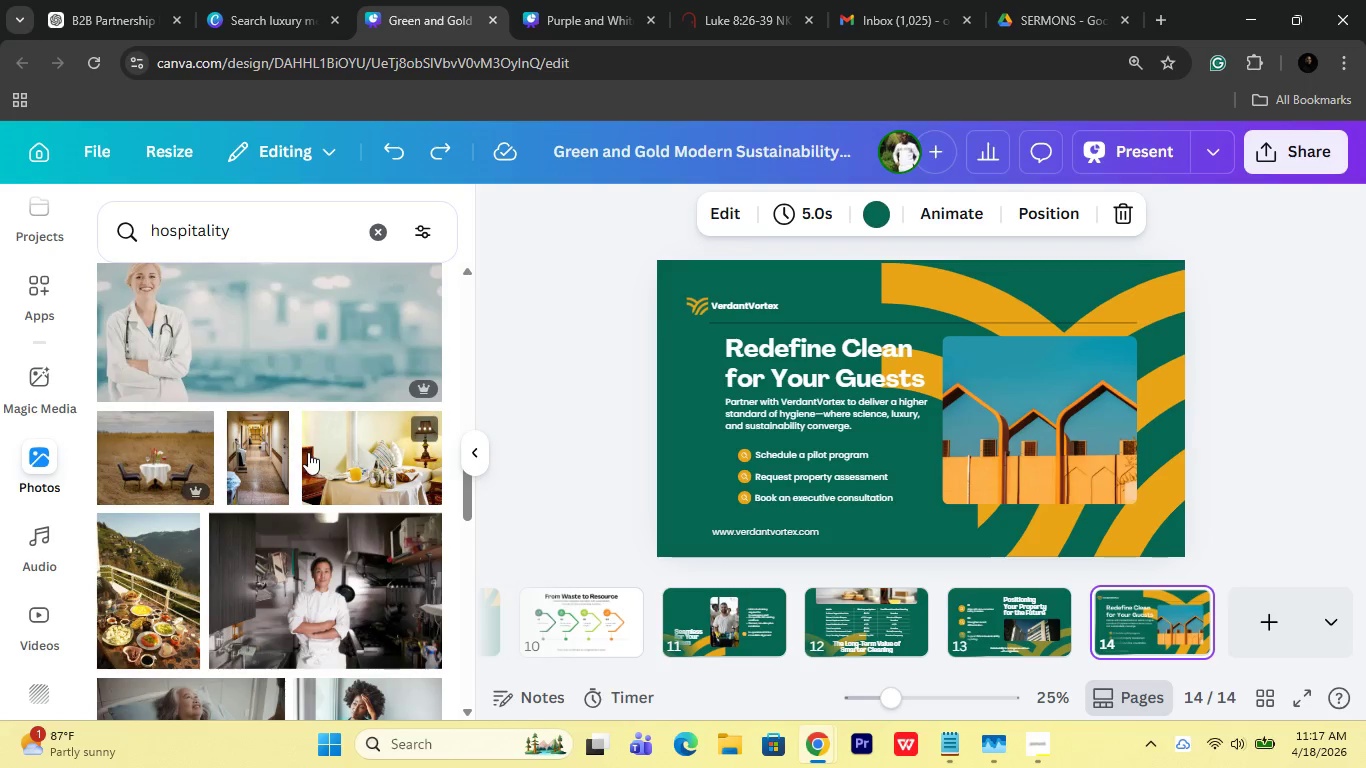 
left_click_drag(start_coordinate=[356, 466], to_coordinate=[978, 464])
 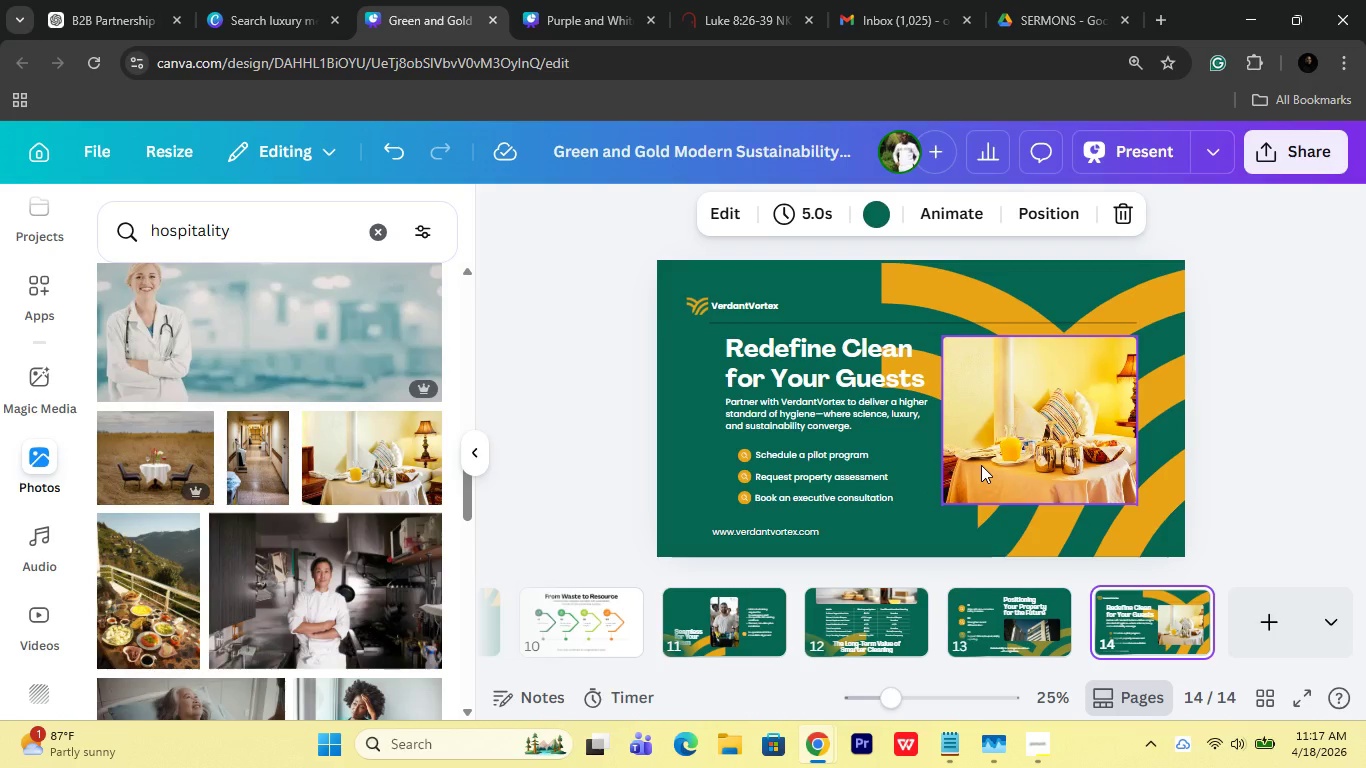 
key(Control+ControlLeft)
 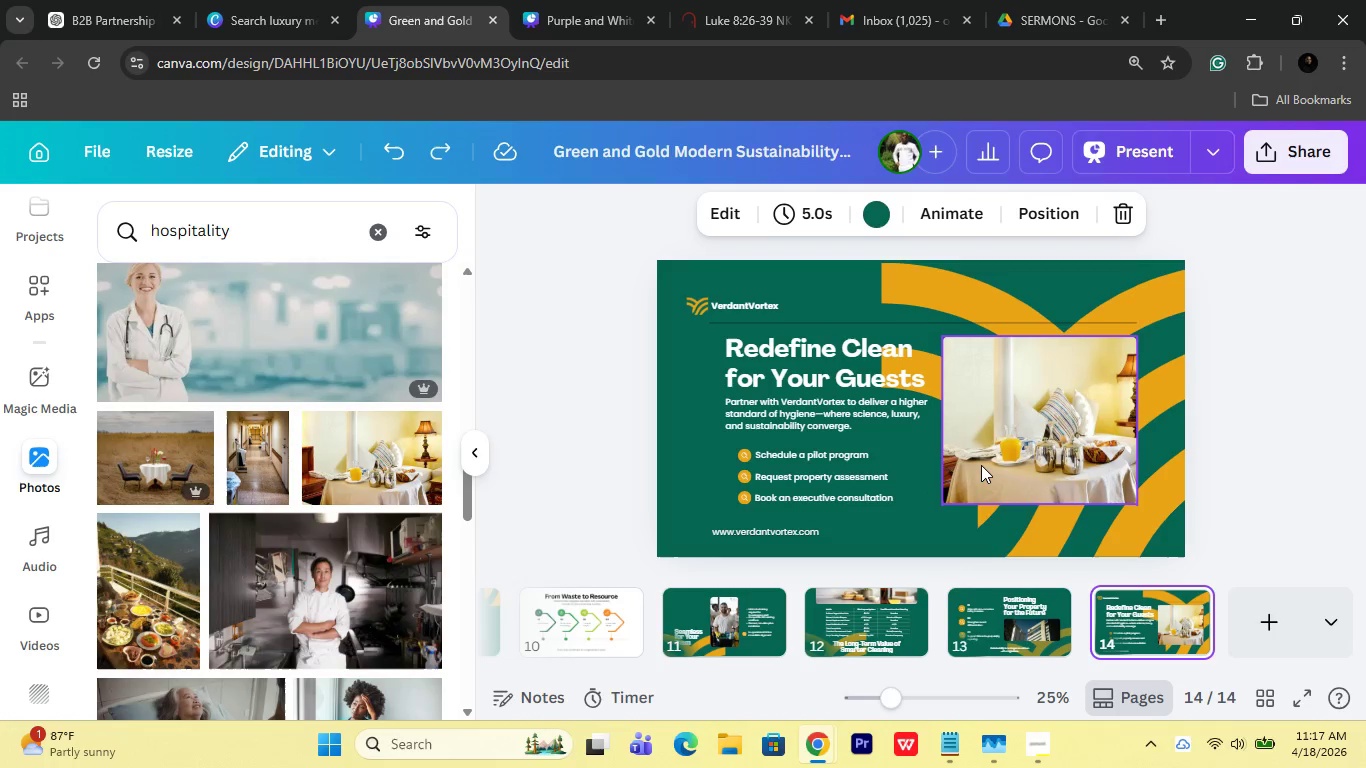 
key(Control+Z)
 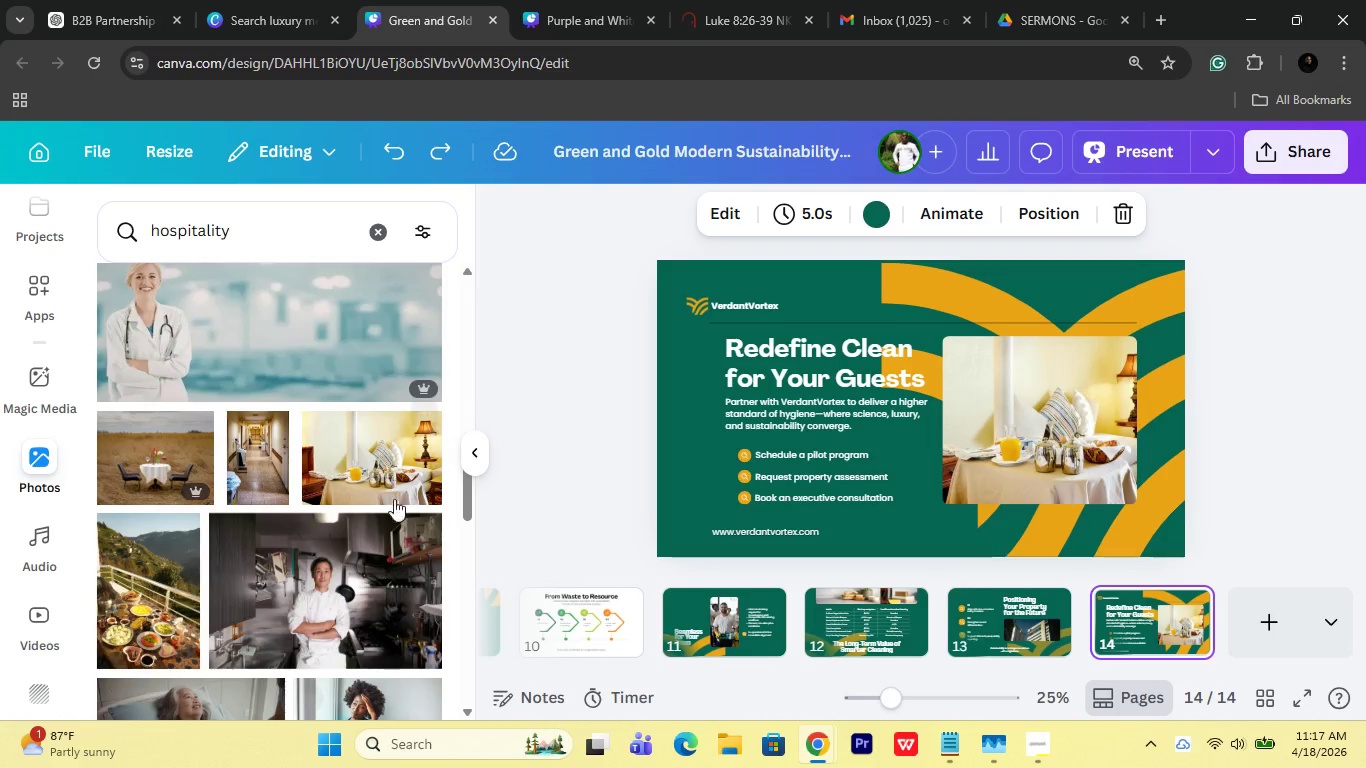 
scroll: coordinate [314, 579], scroll_direction: down, amount: 4.0
 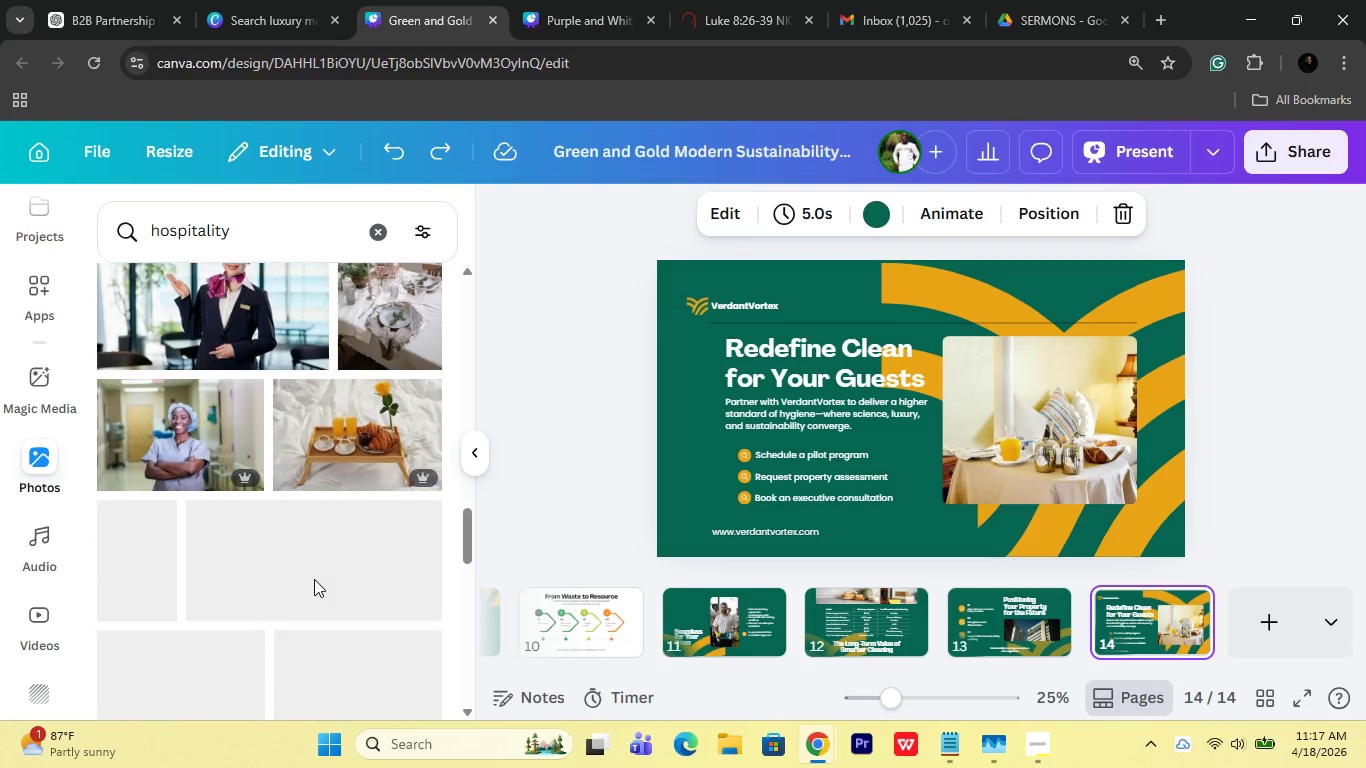 
left_click_drag(start_coordinate=[243, 220], to_coordinate=[116, 217])
 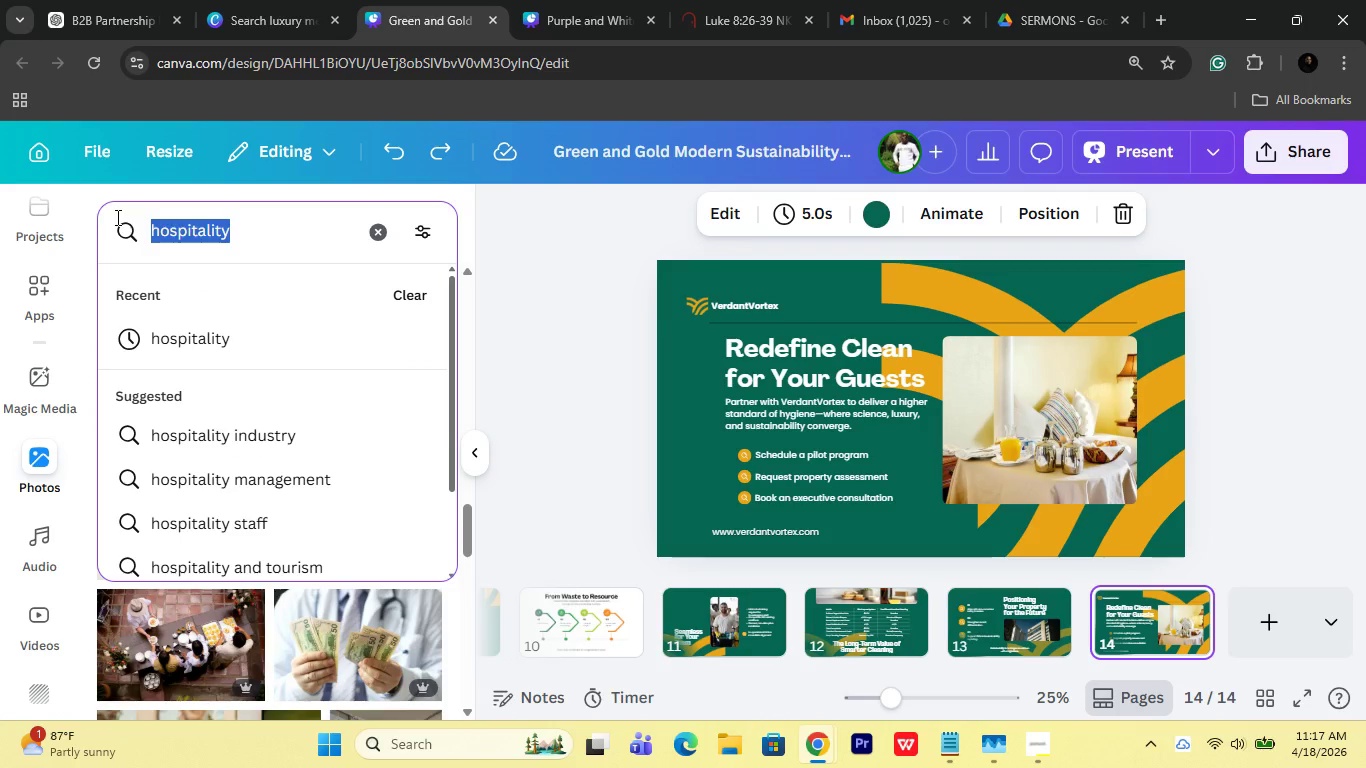 
type(hotel)
 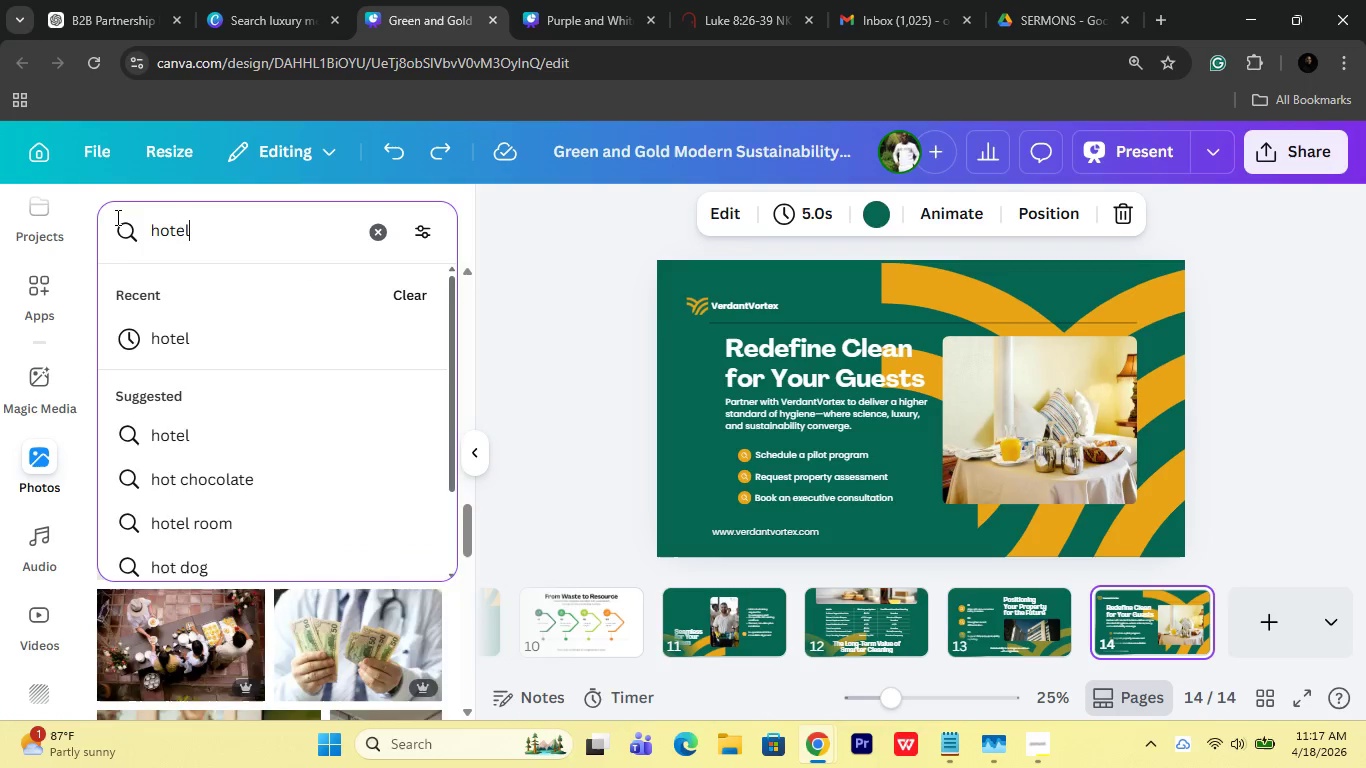 
key(Enter)
 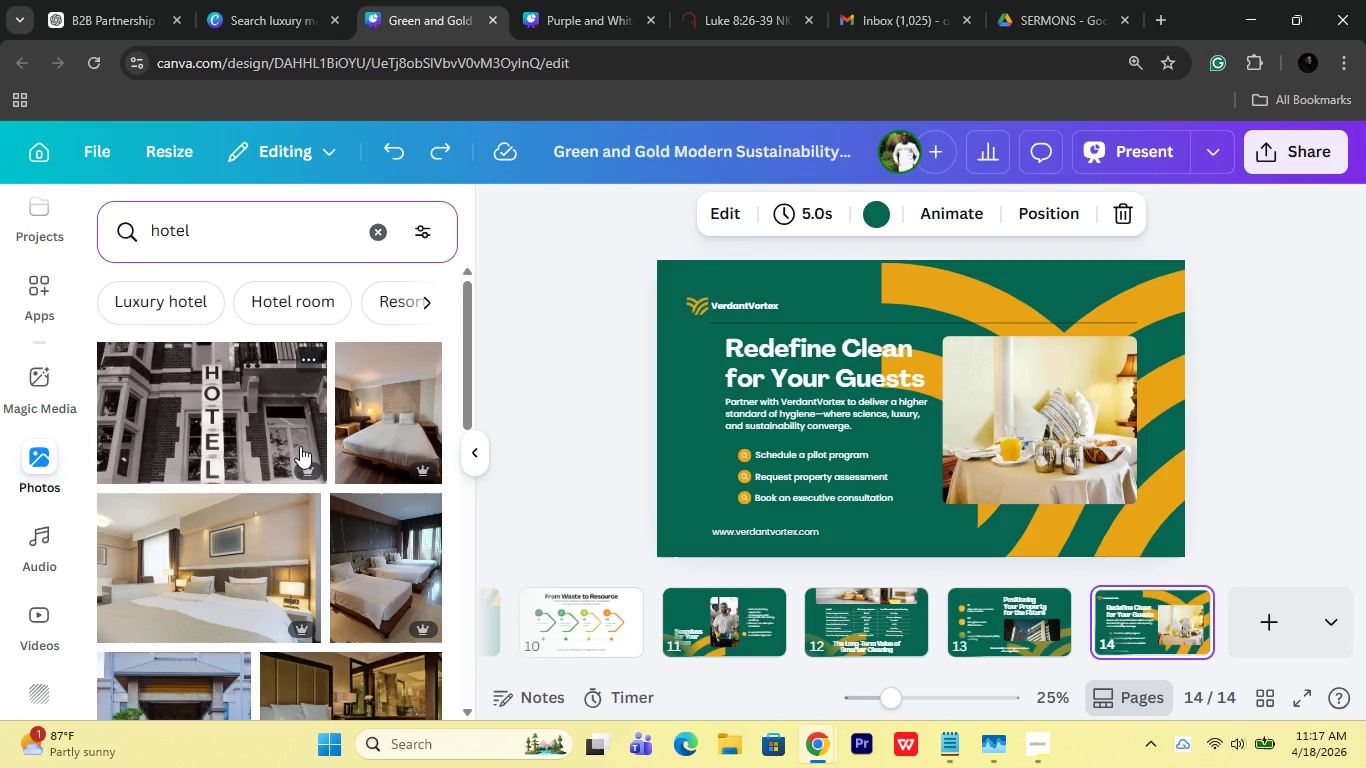 
scroll: coordinate [202, 320], scroll_direction: down, amount: 8.0
 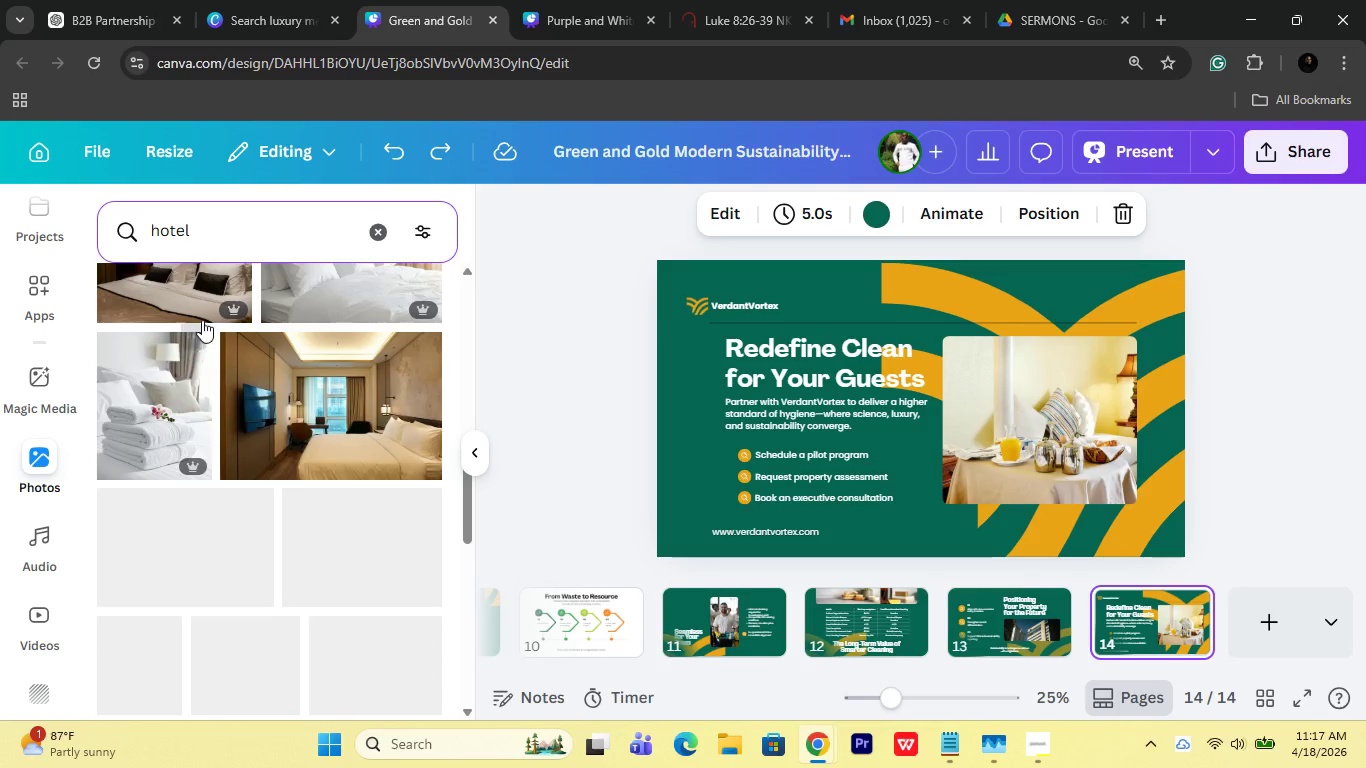 
left_click_drag(start_coordinate=[186, 402], to_coordinate=[1054, 421])
 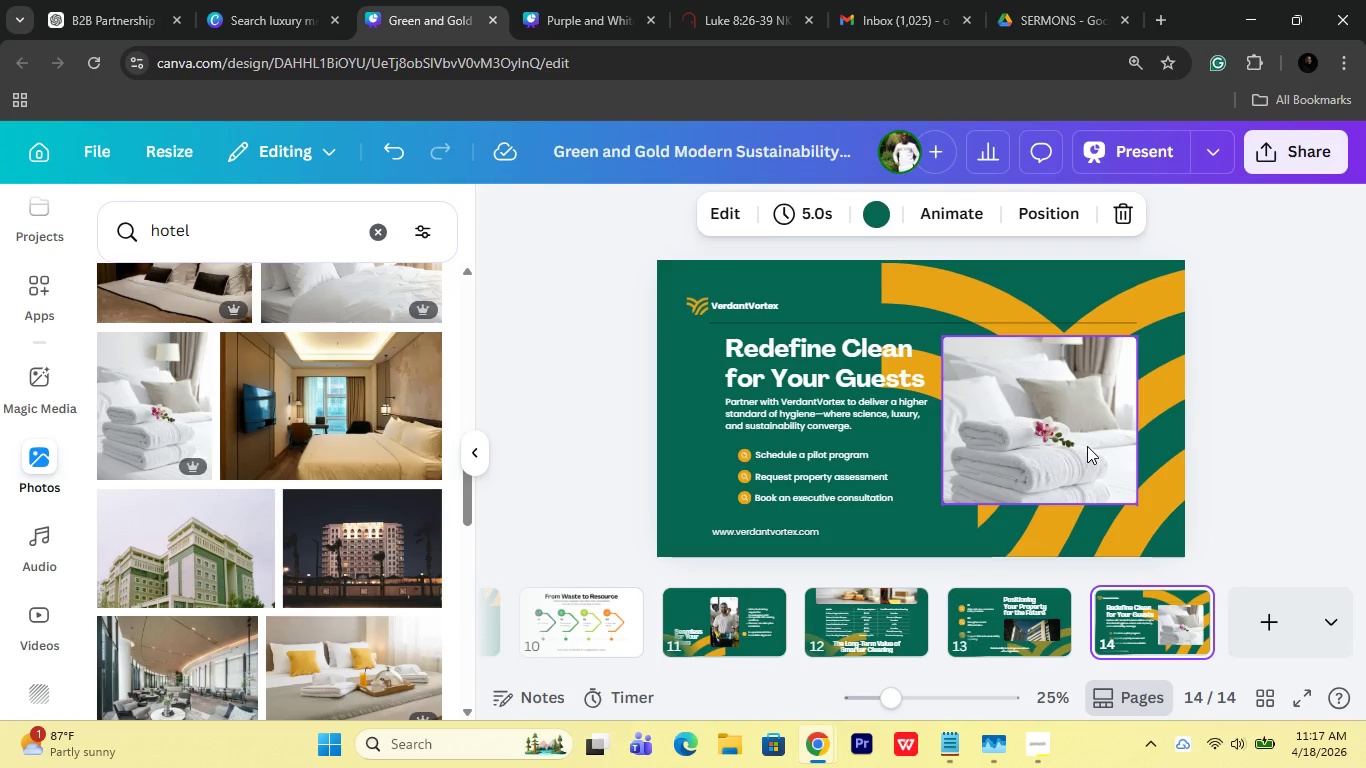 
key(Control+Z)
 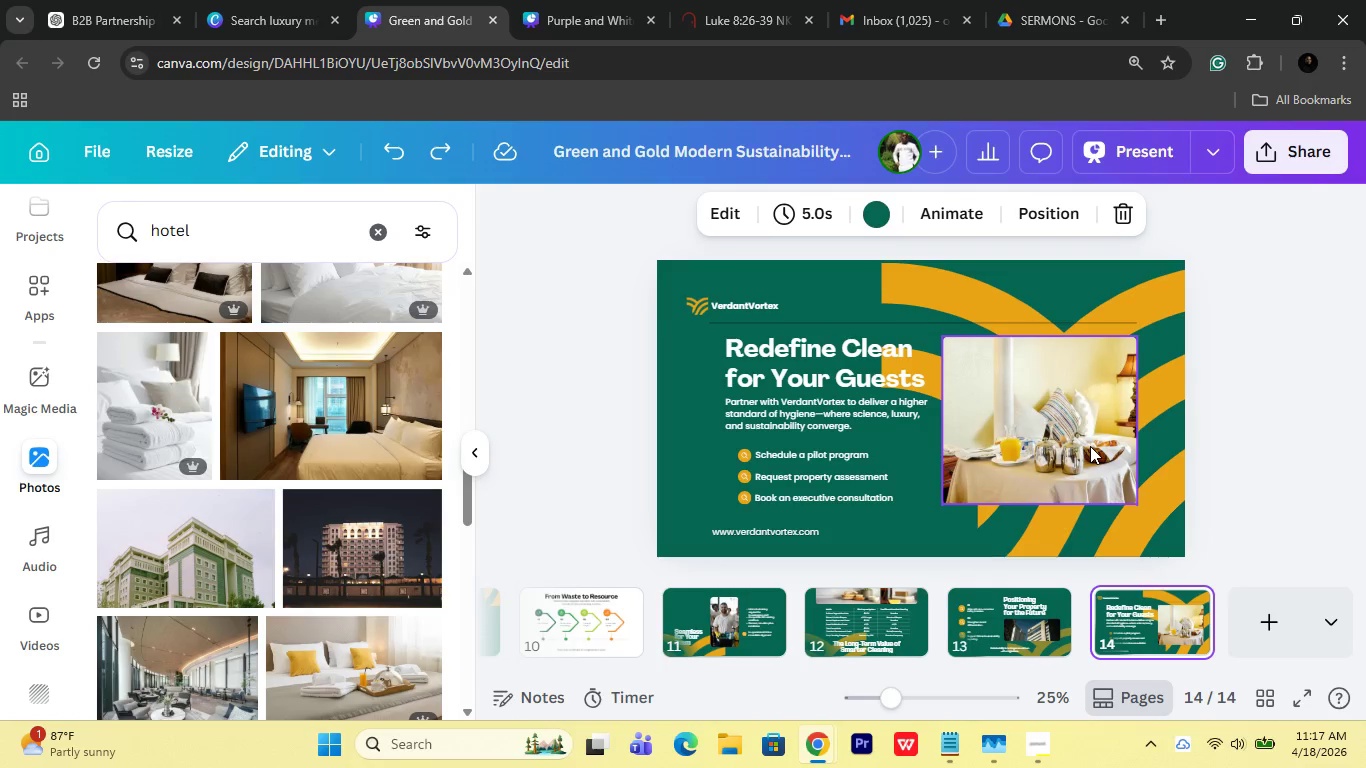 
key(Control+Shift+ShiftLeft)
 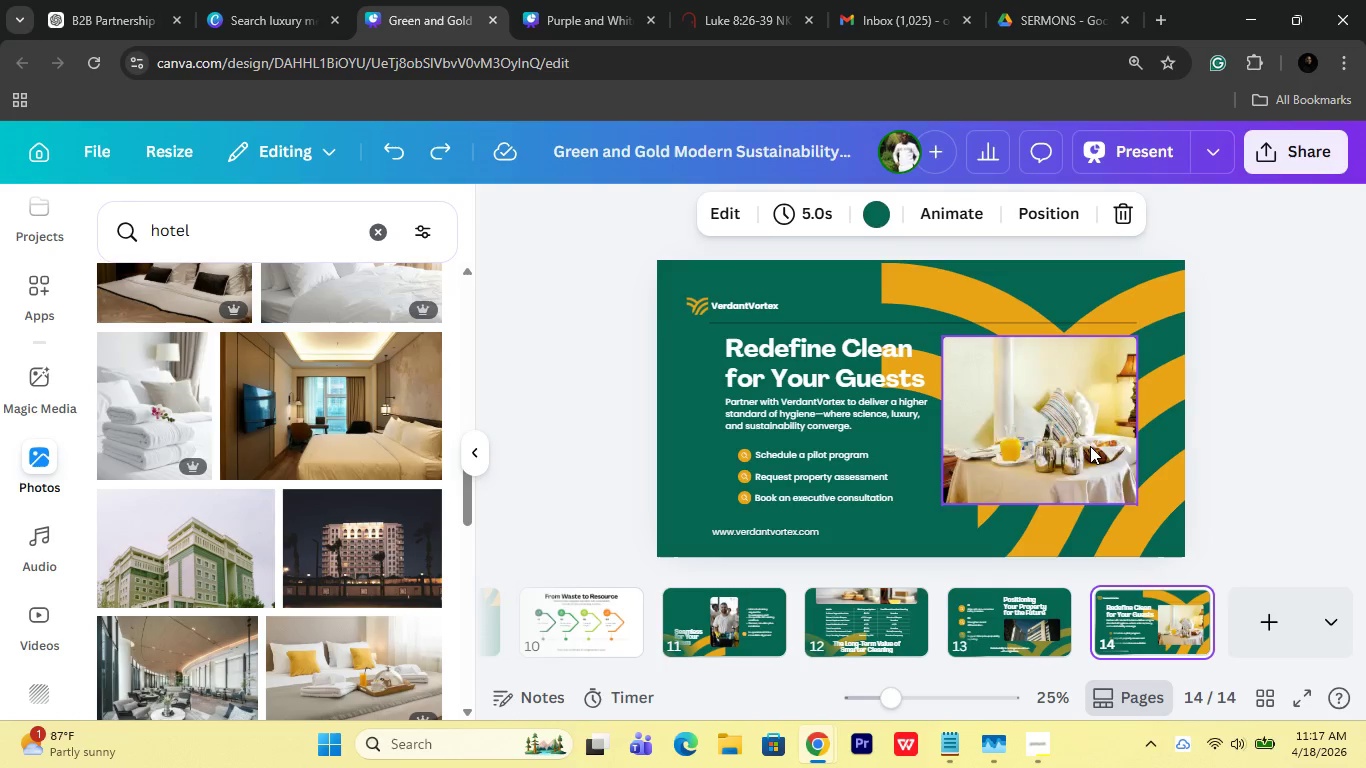 
key(Control+Shift+Z)